 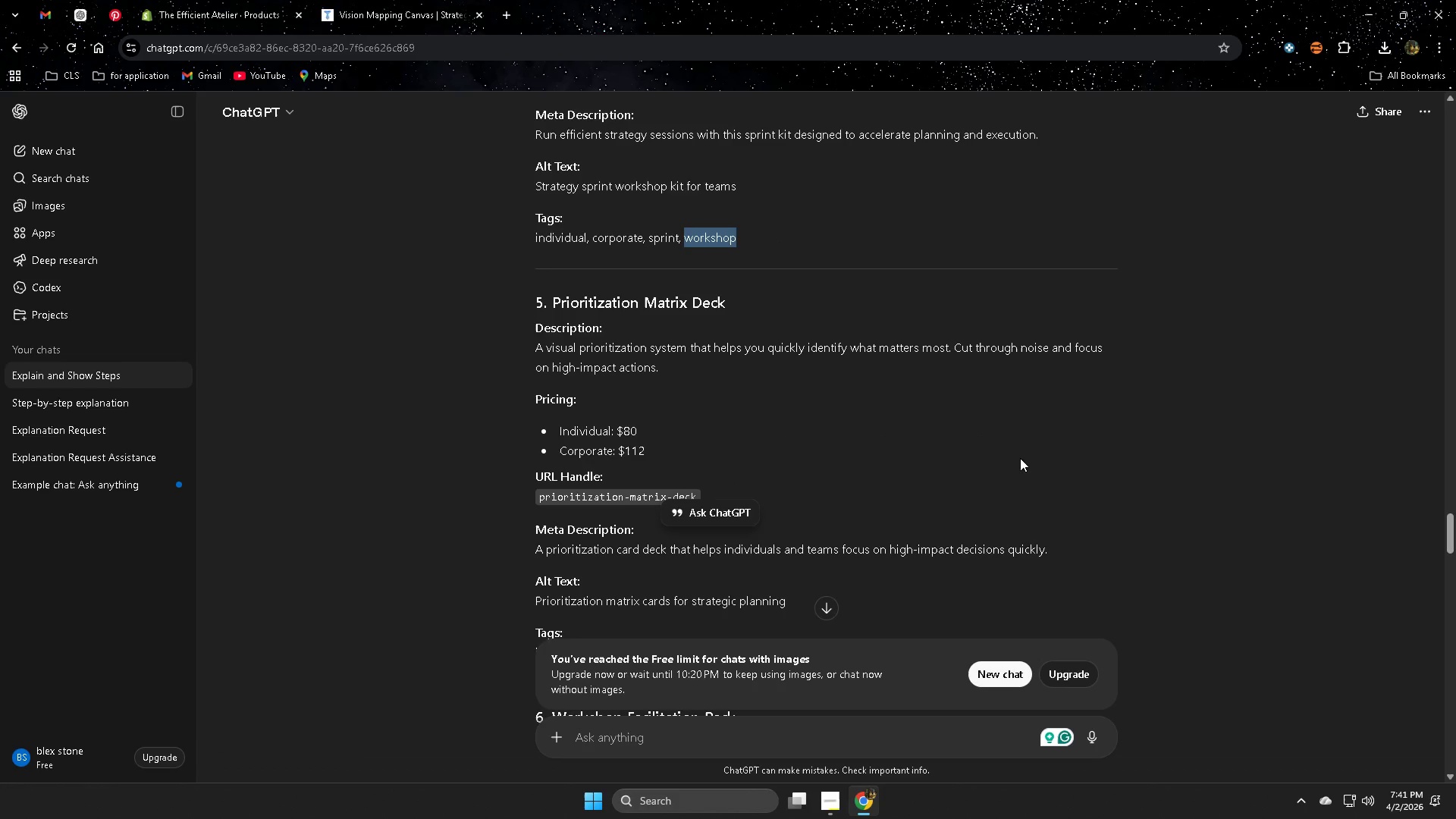 
left_click([570, 305])
 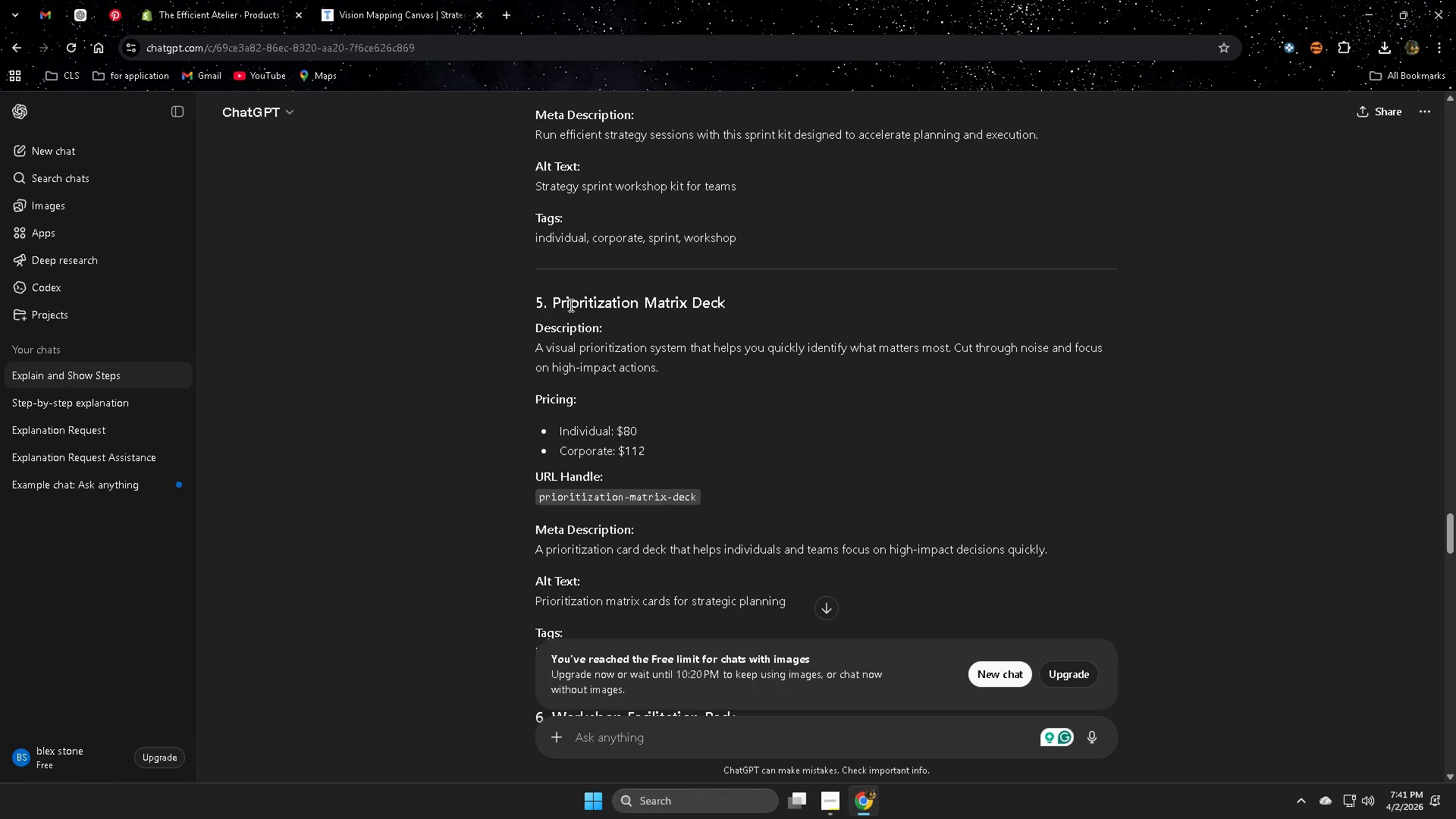 
left_click_drag(start_coordinate=[570, 305], to_coordinate=[711, 306])
 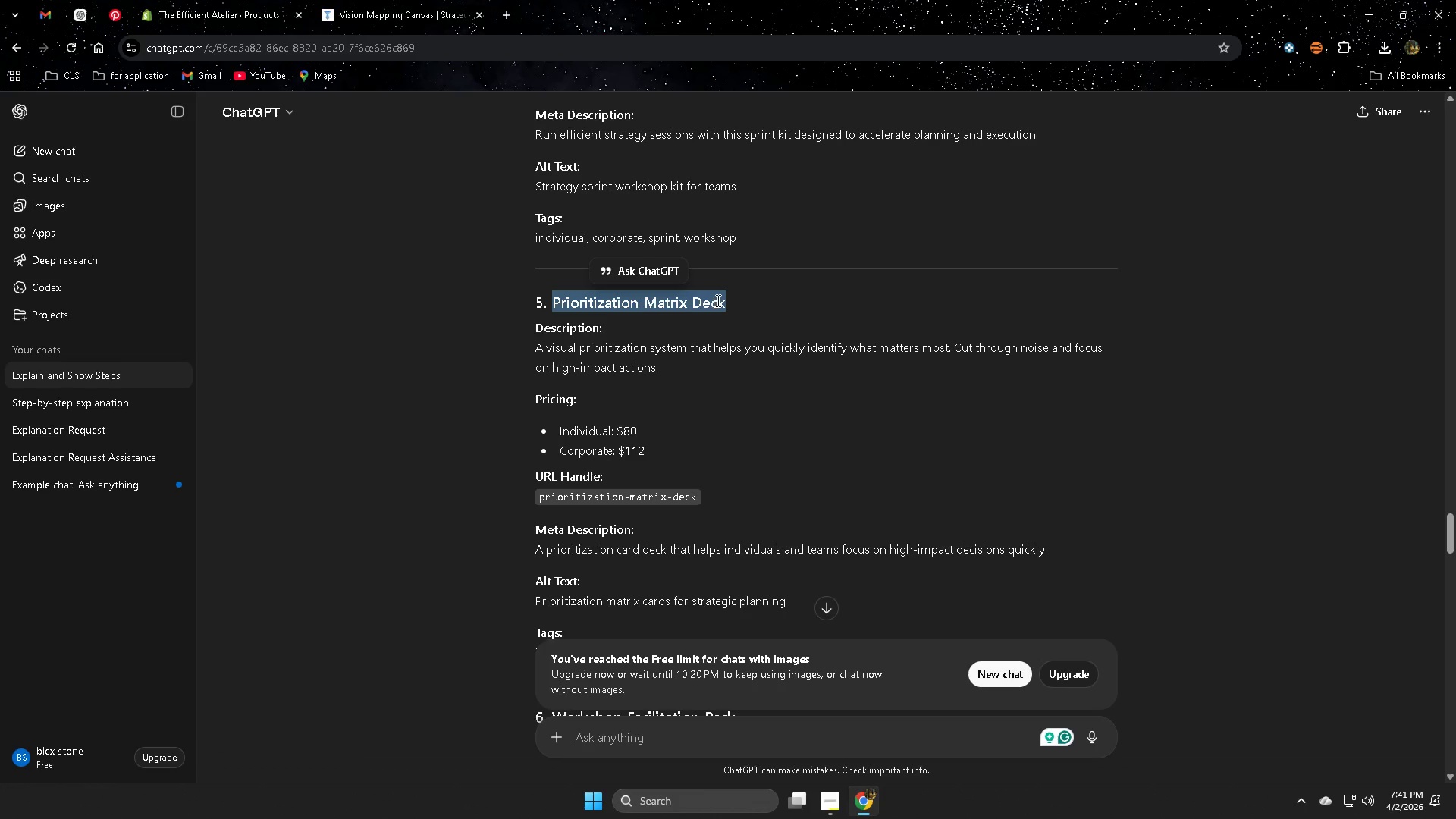 
key(Control+ControlLeft)
 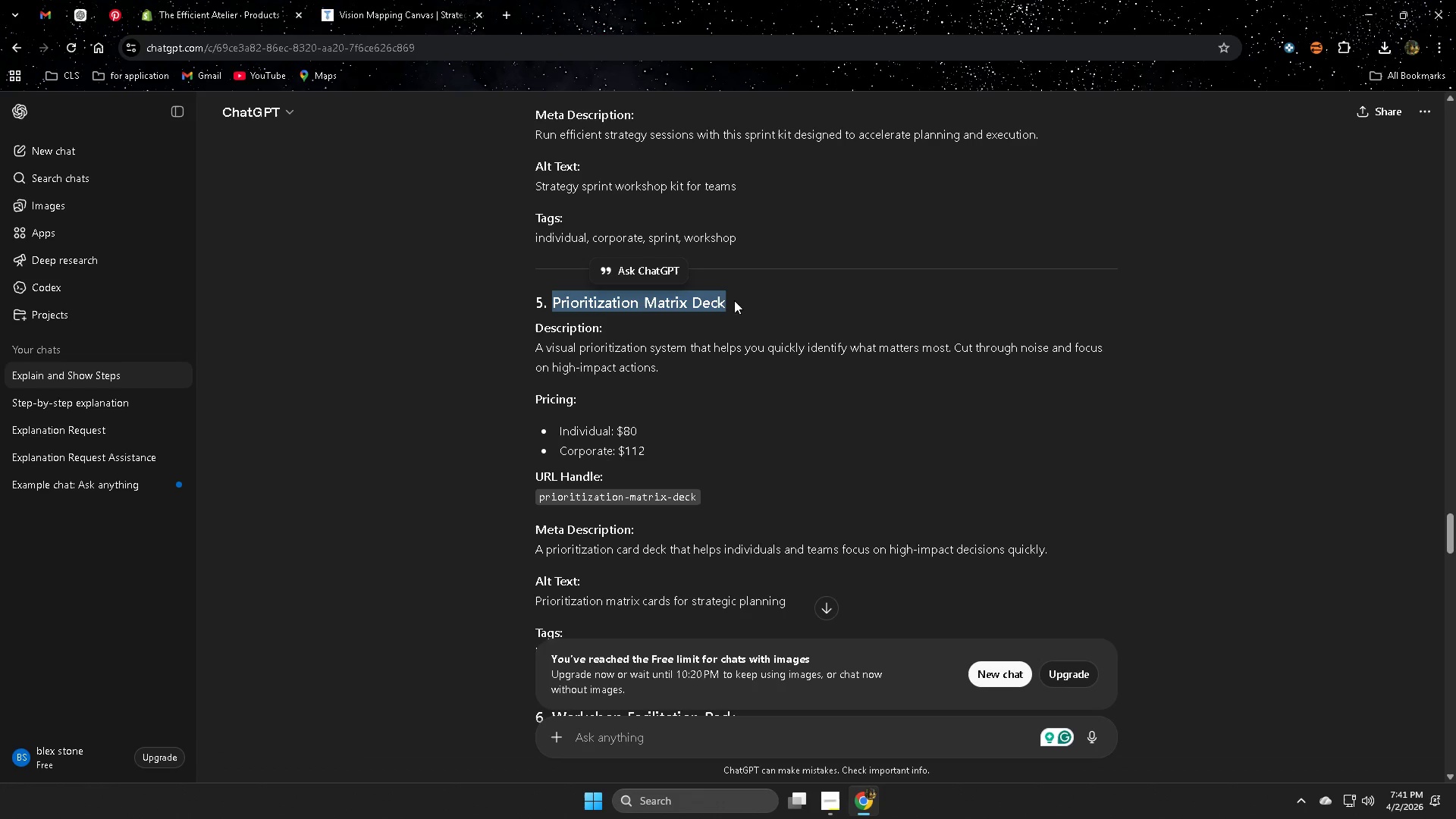 
key(Control+C)
 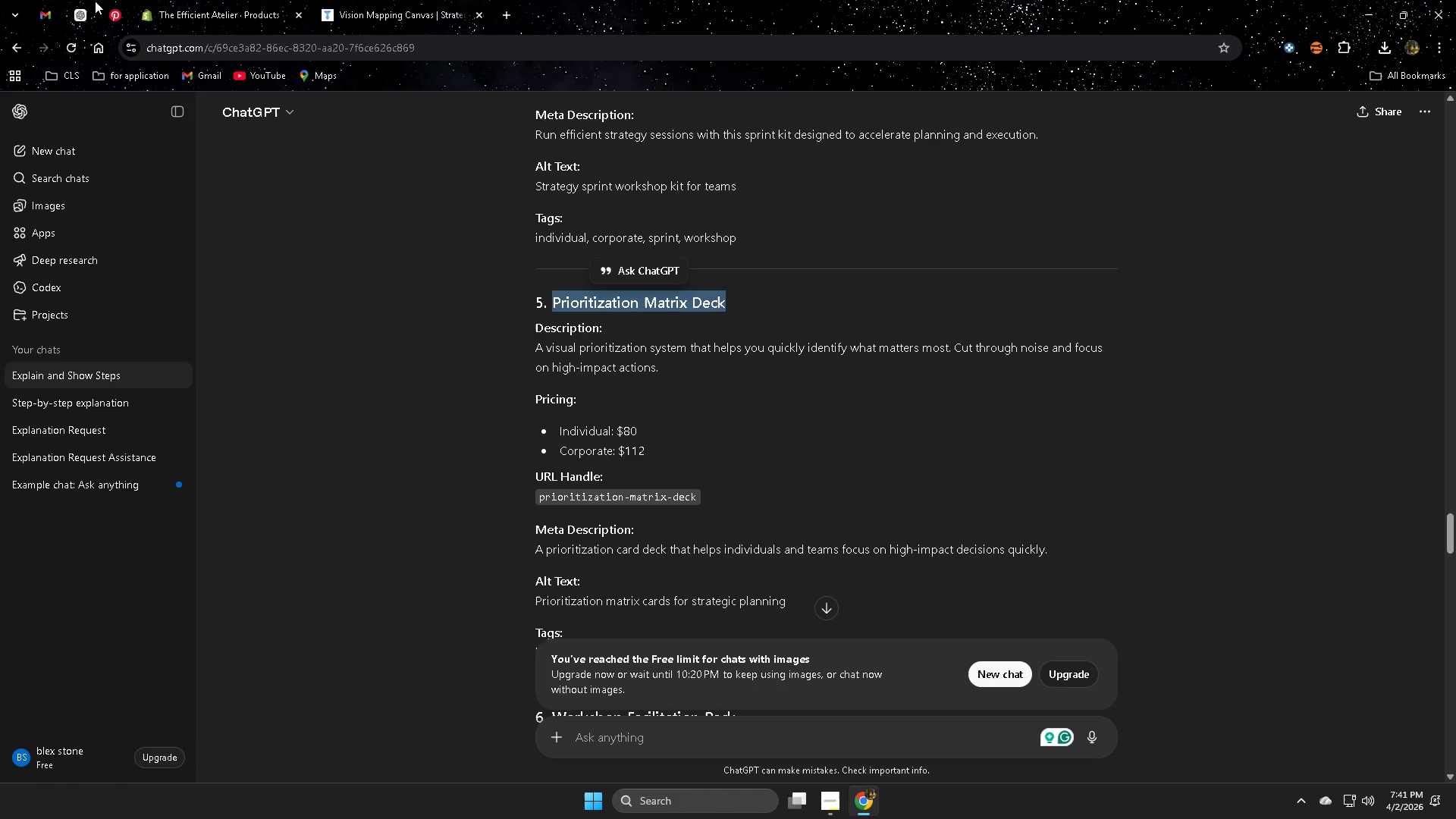 
left_click([190, 2])
 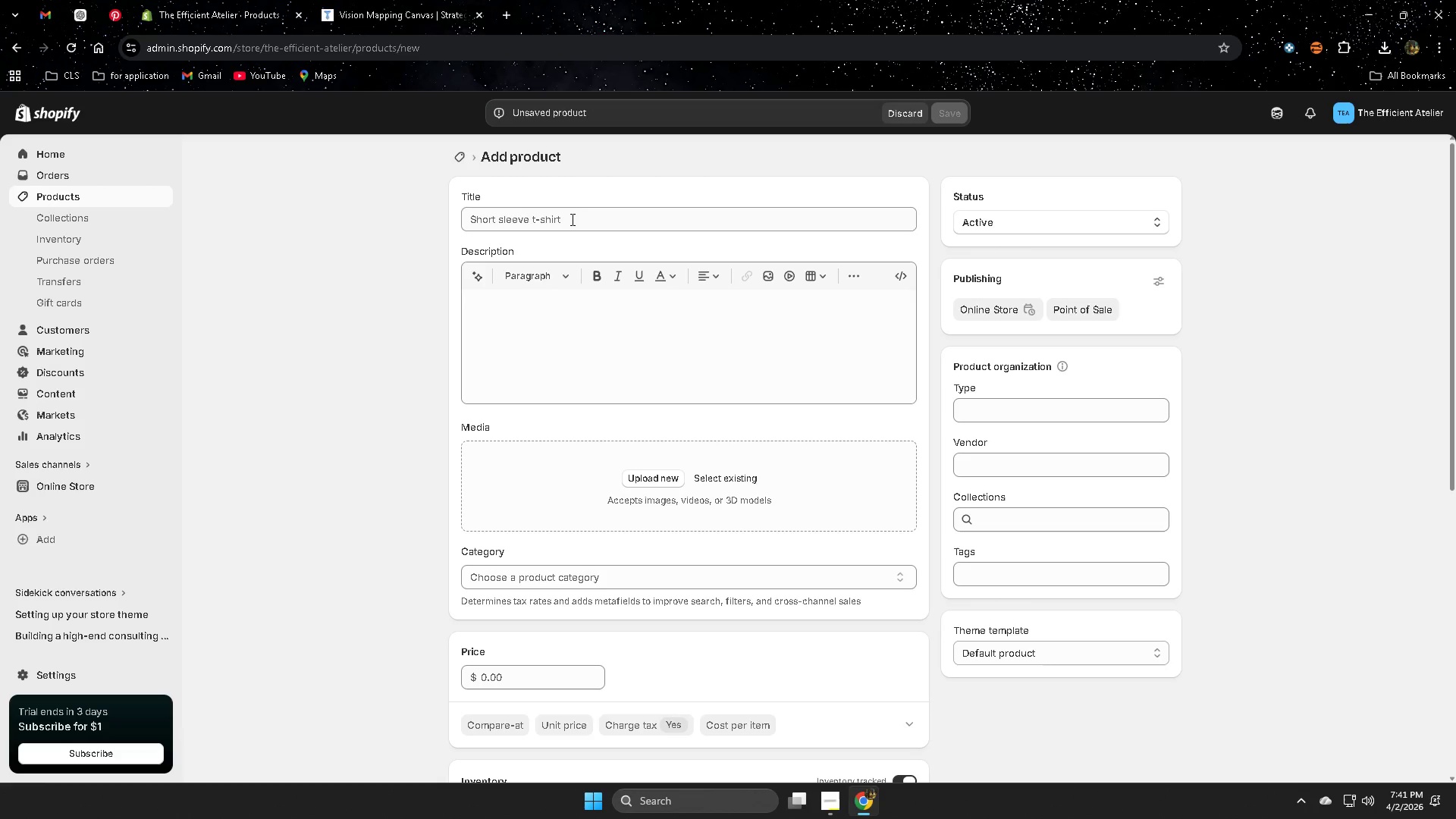 
double_click([578, 215])
 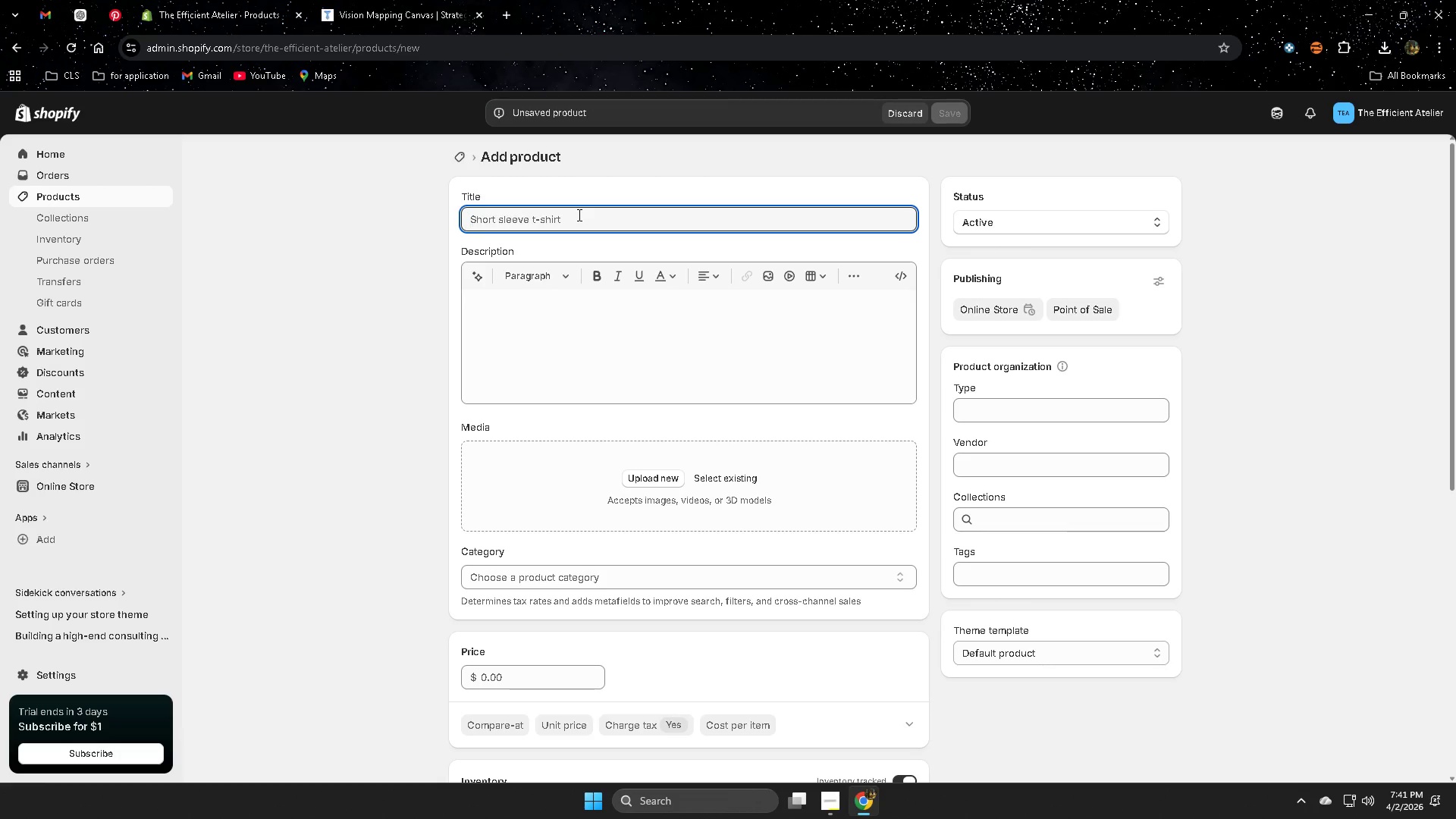 
key(Control+ControlLeft)
 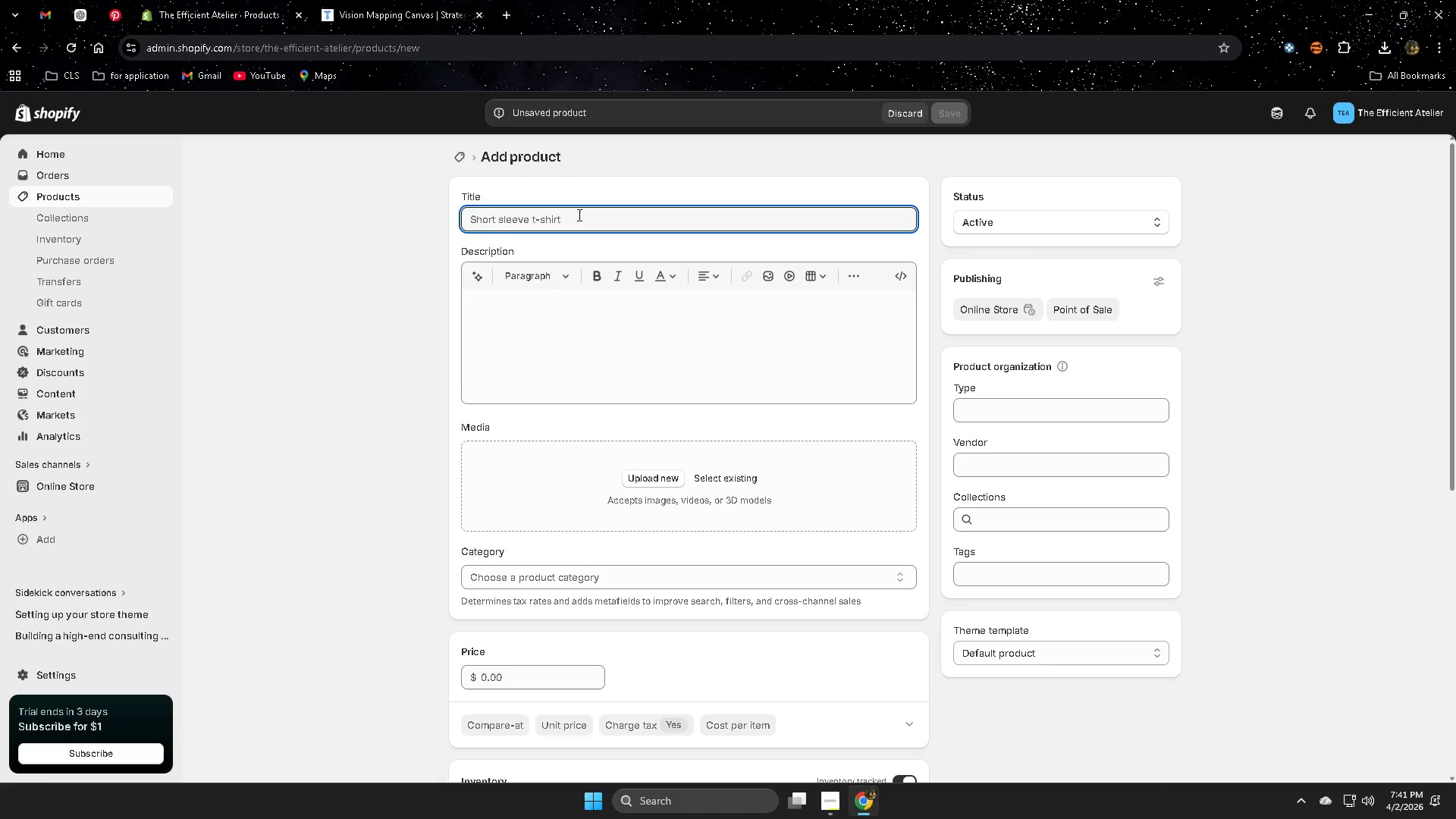 
key(Control+V)
 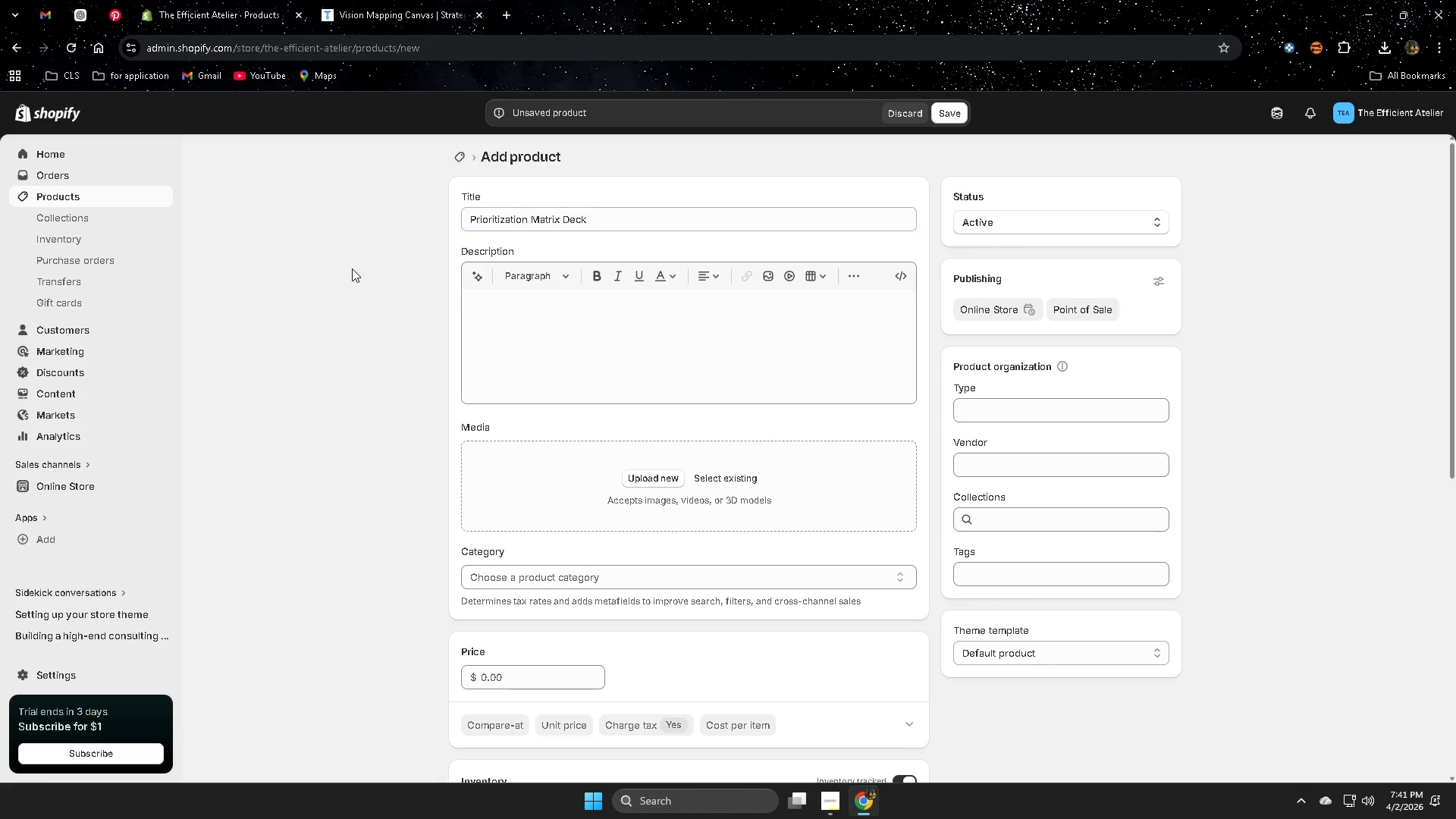 
left_click([352, 268])
 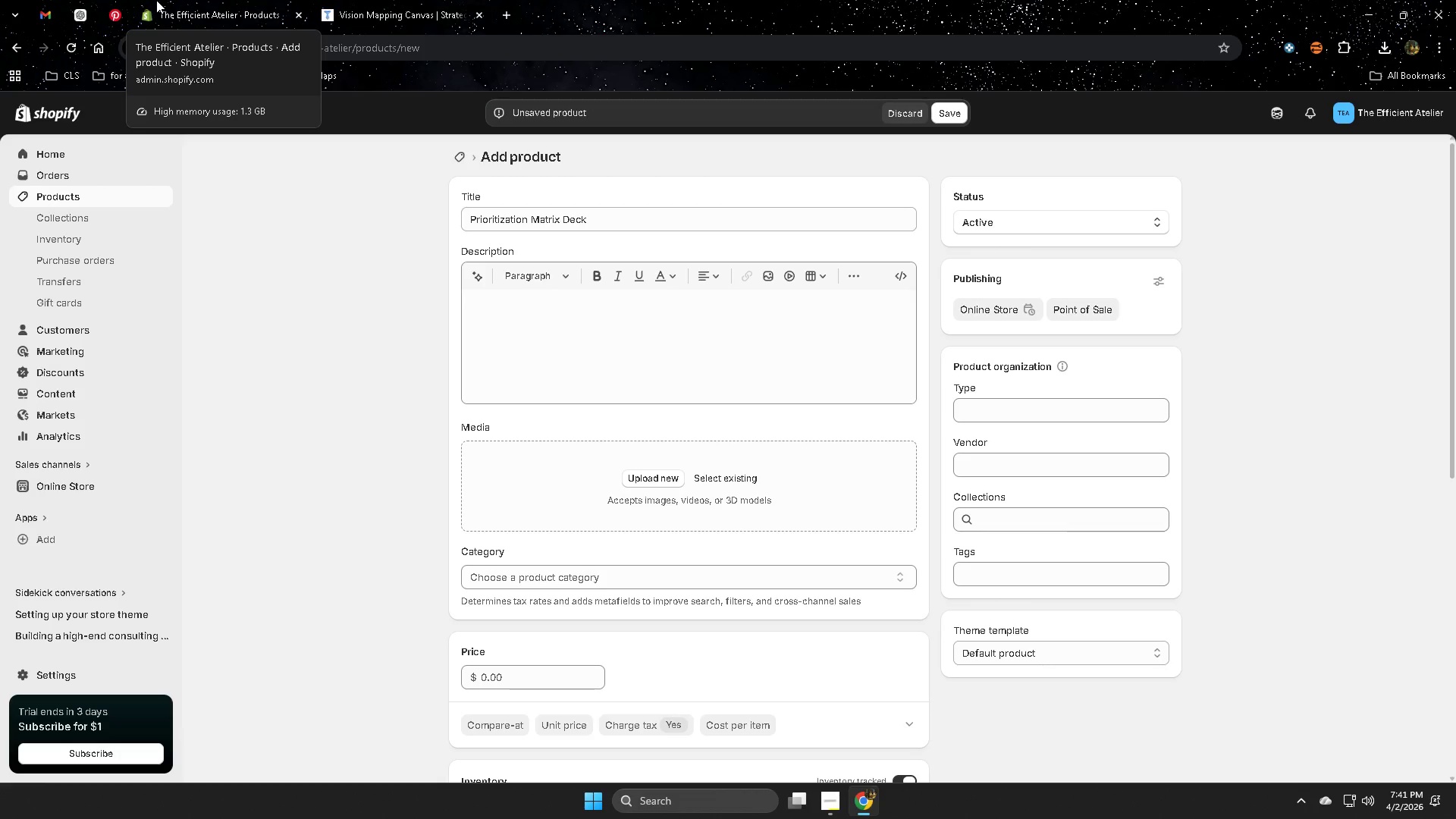 
left_click([171, 2])
 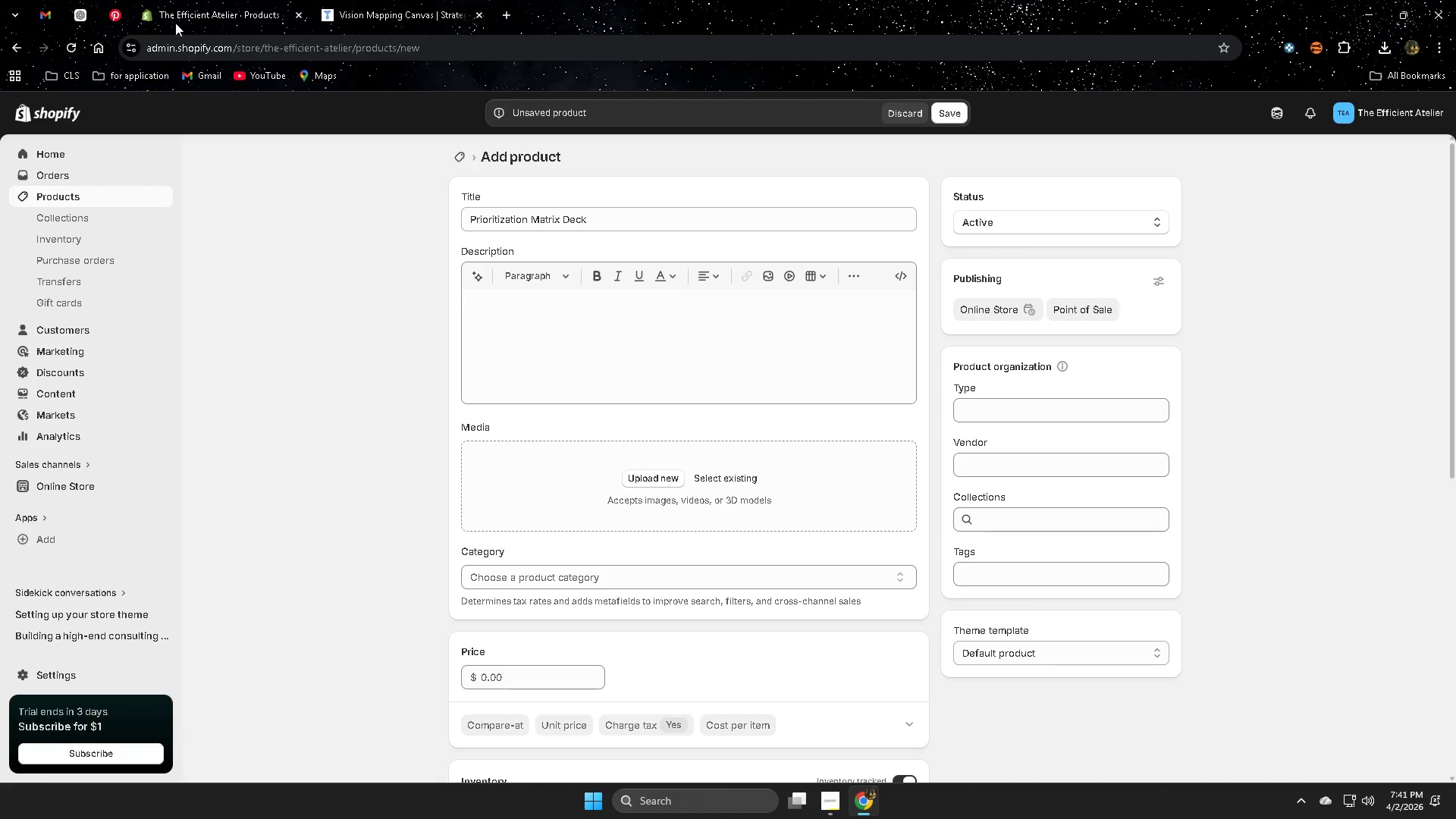 
left_click([82, 12])
 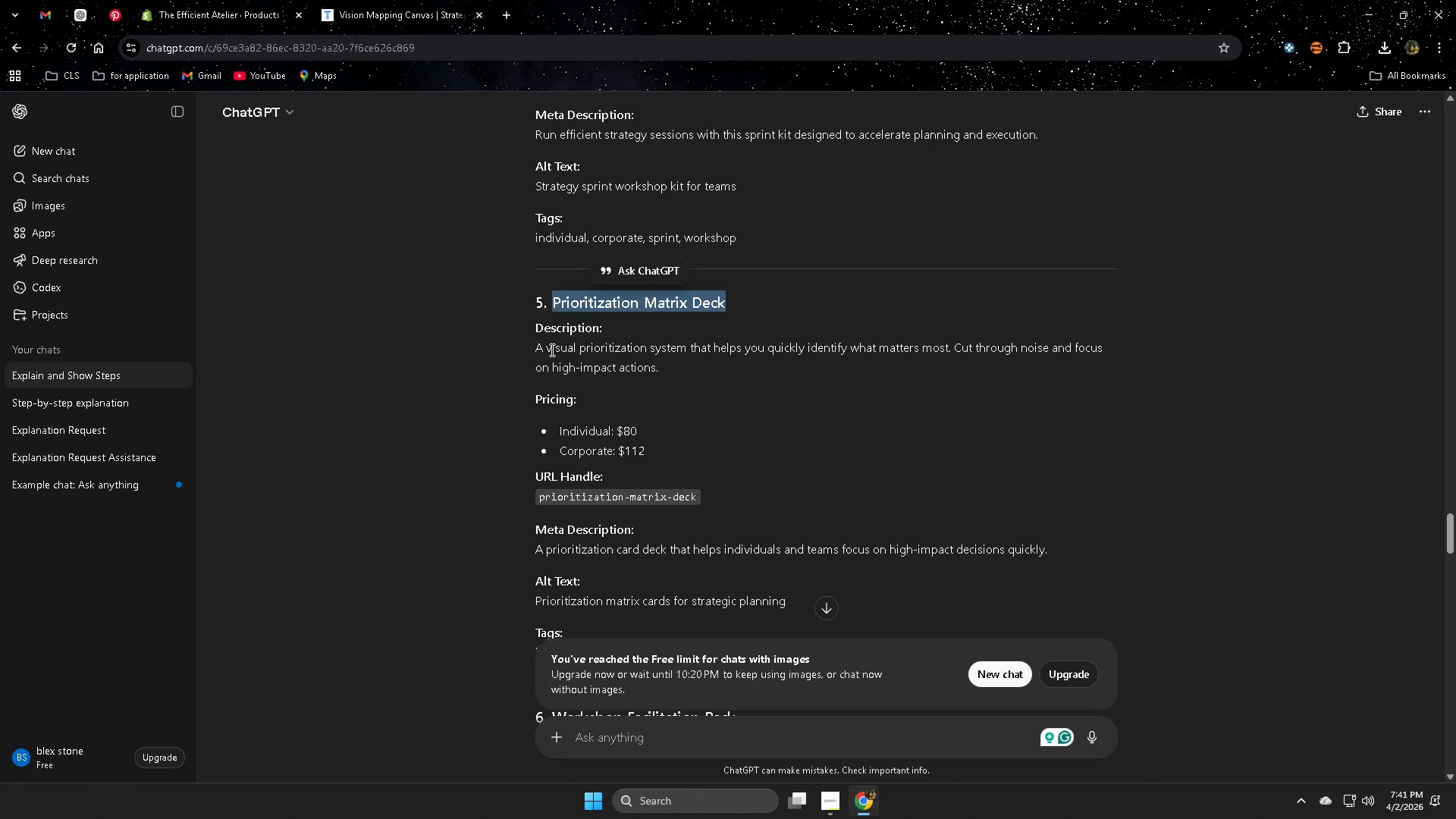 
left_click([540, 347])
 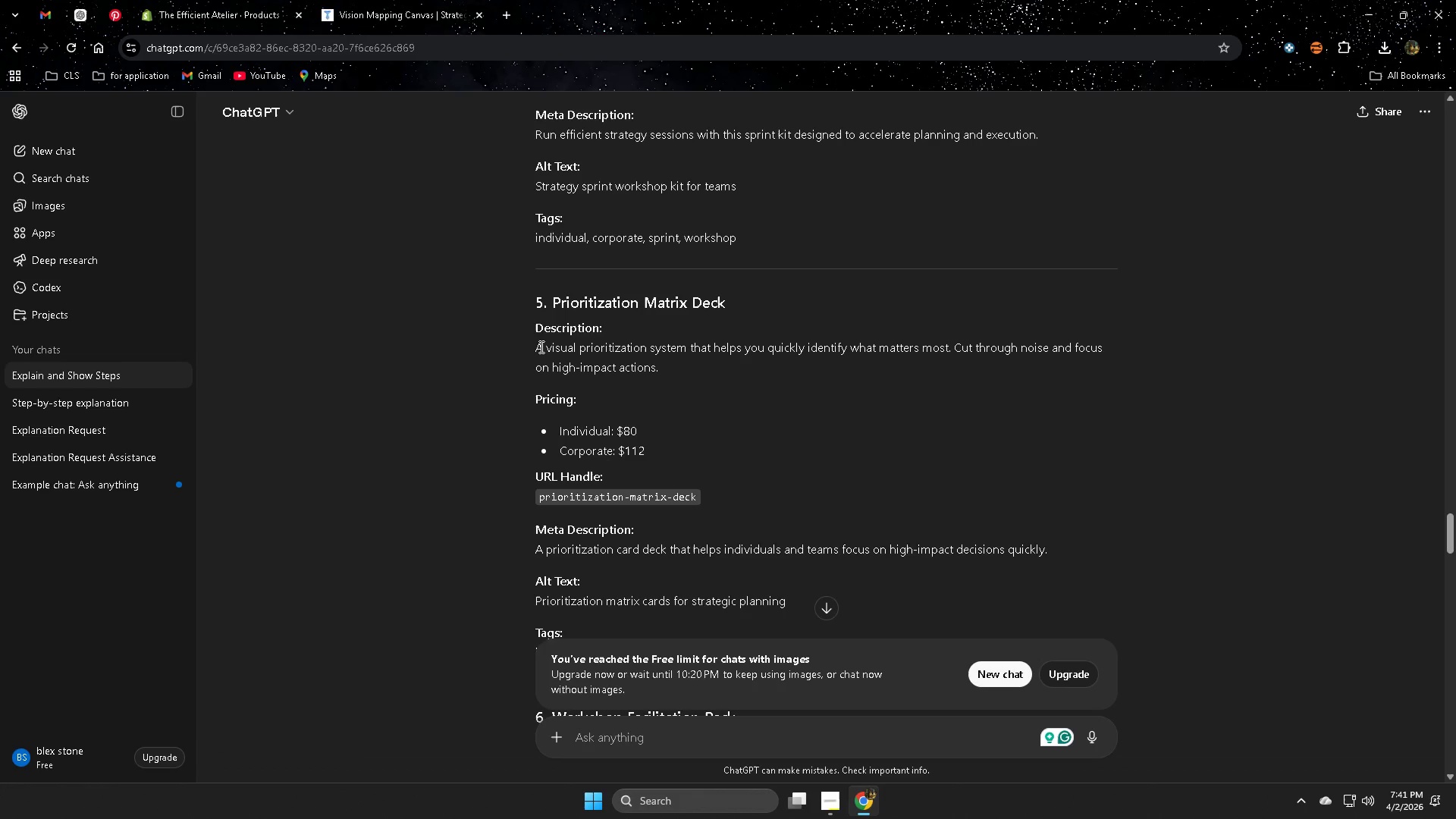 
left_click_drag(start_coordinate=[540, 347], to_coordinate=[610, 359])
 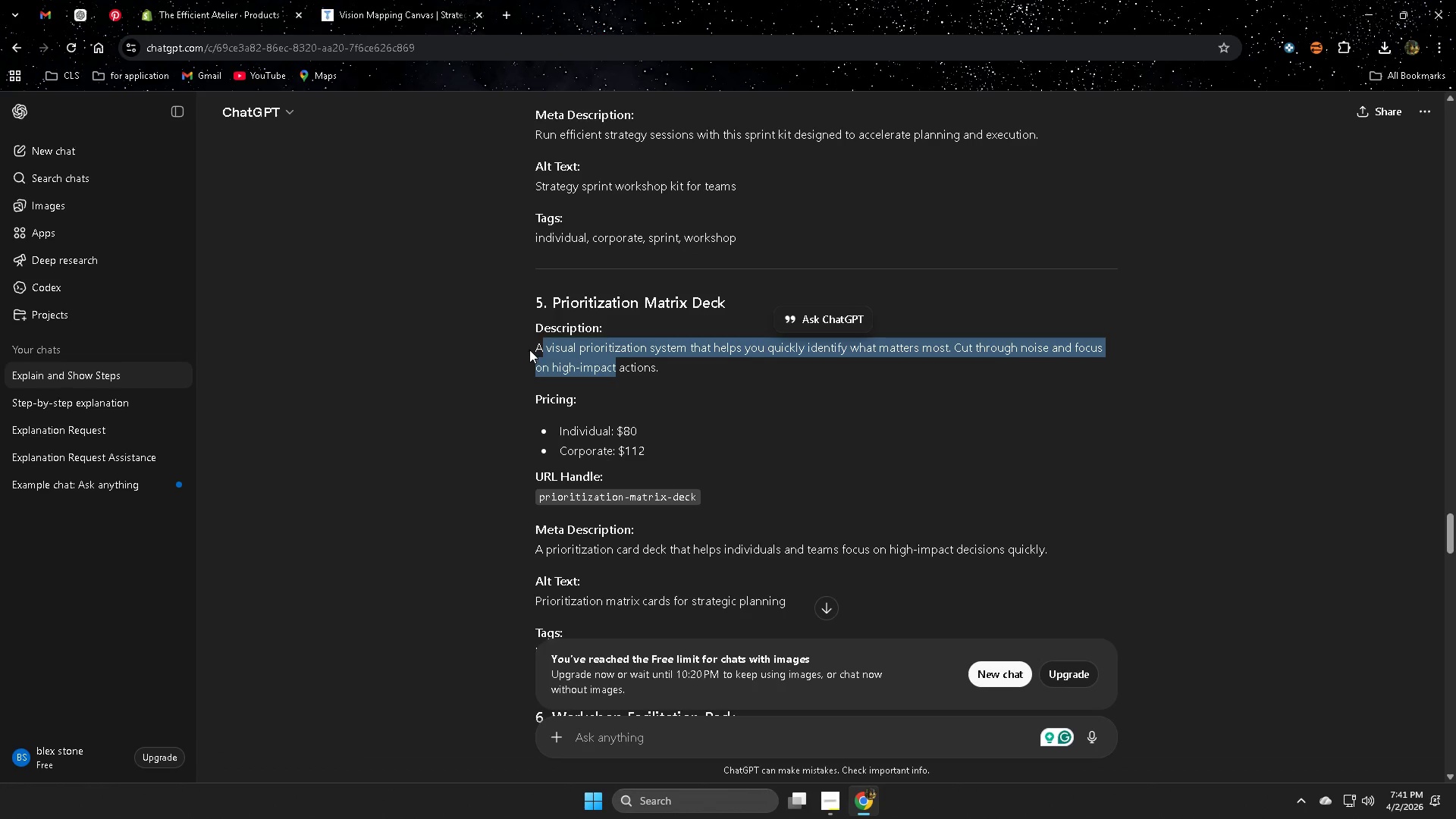 
left_click([535, 349])
 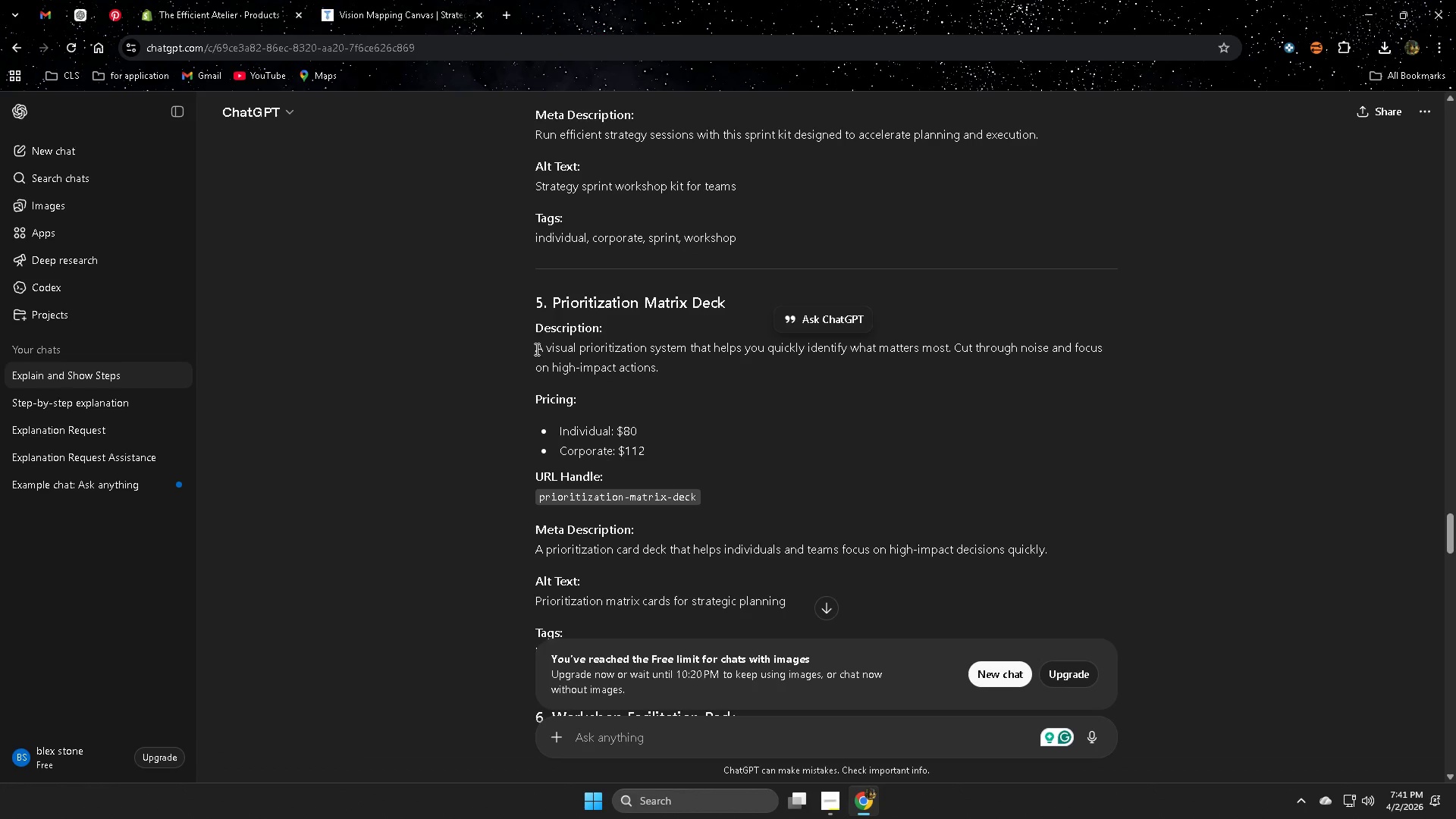 
left_click_drag(start_coordinate=[535, 349], to_coordinate=[659, 367])
 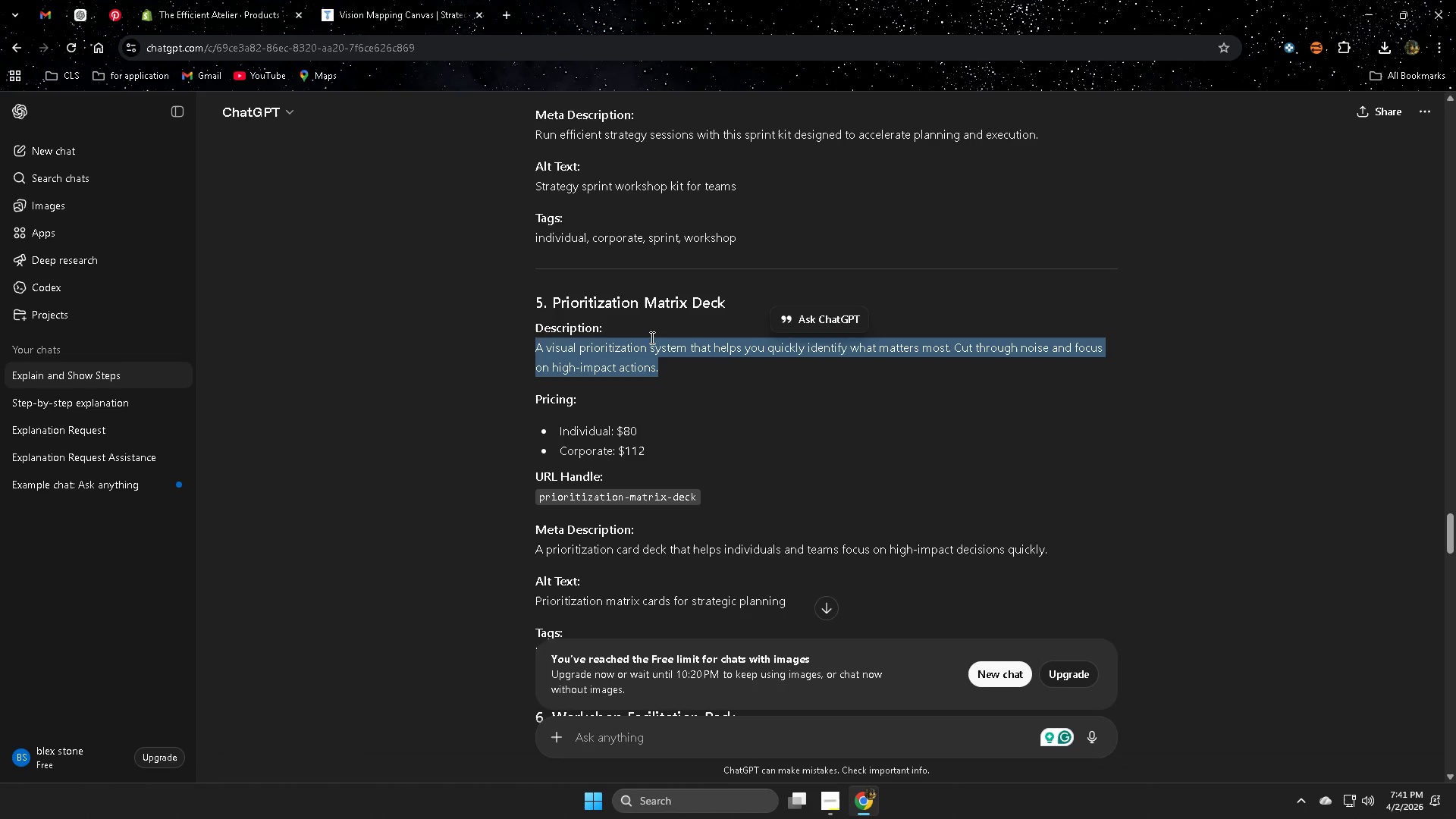 
key(Control+ControlLeft)
 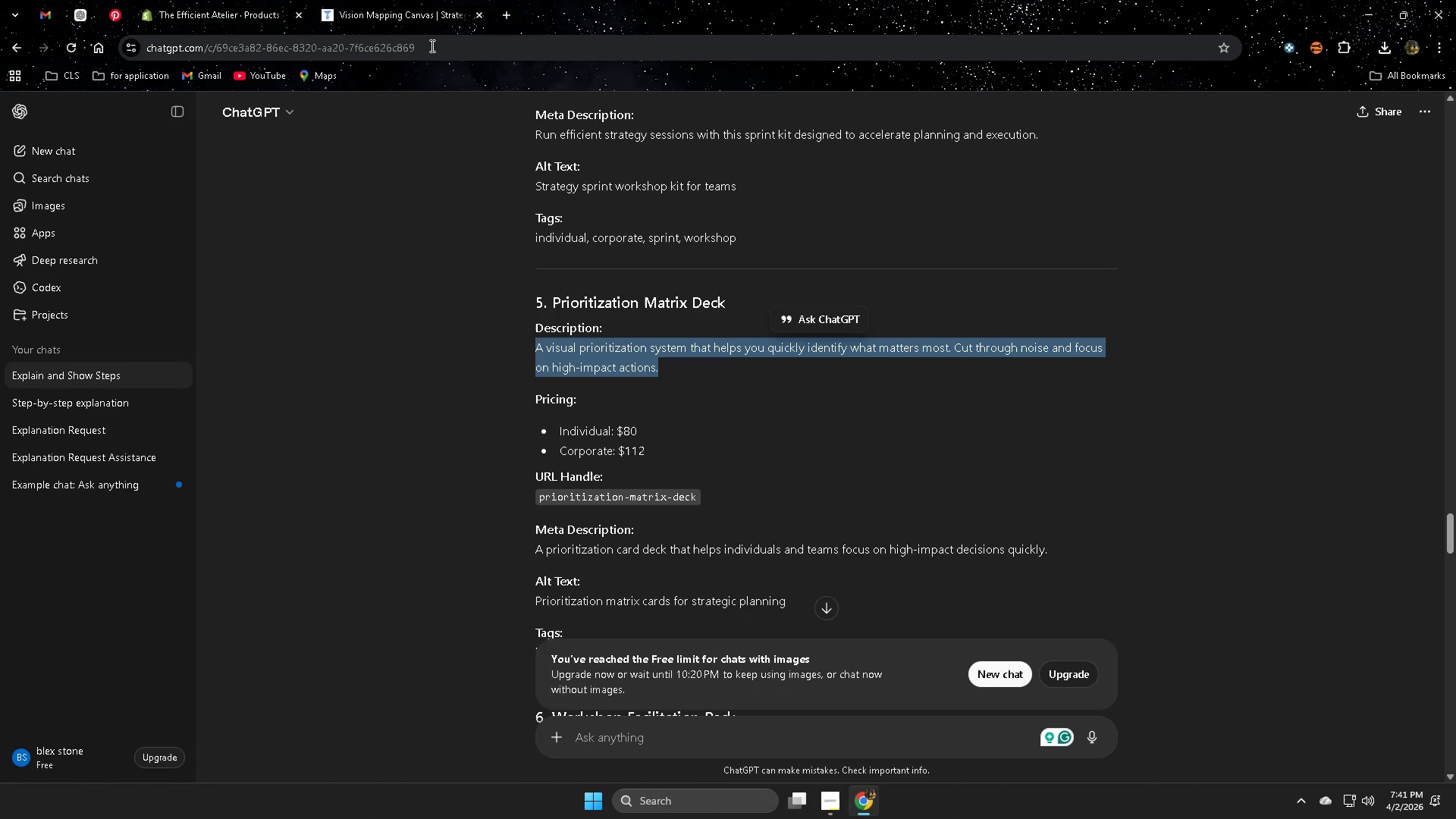 
key(Control+C)
 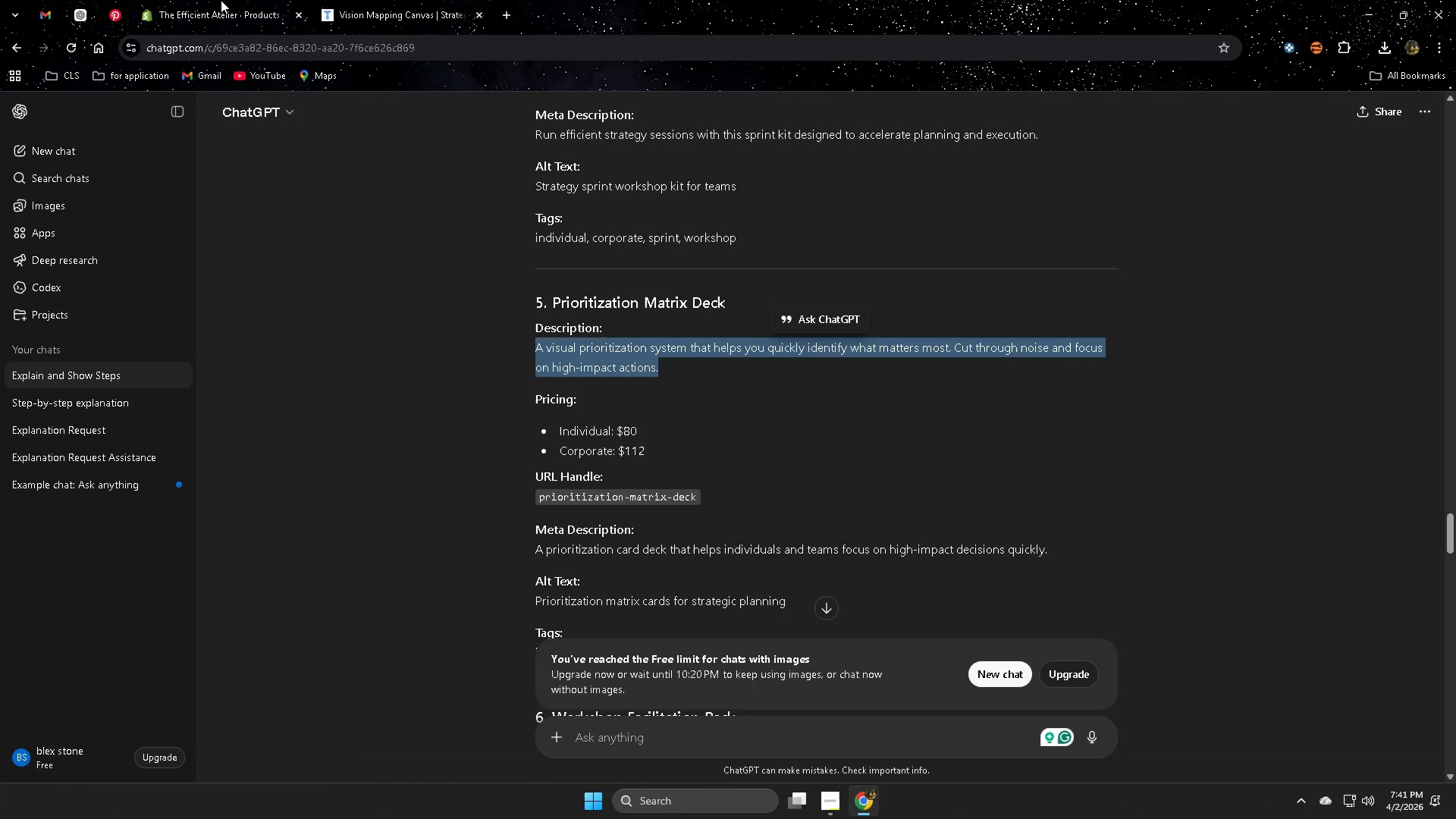 
left_click([221, 0])
 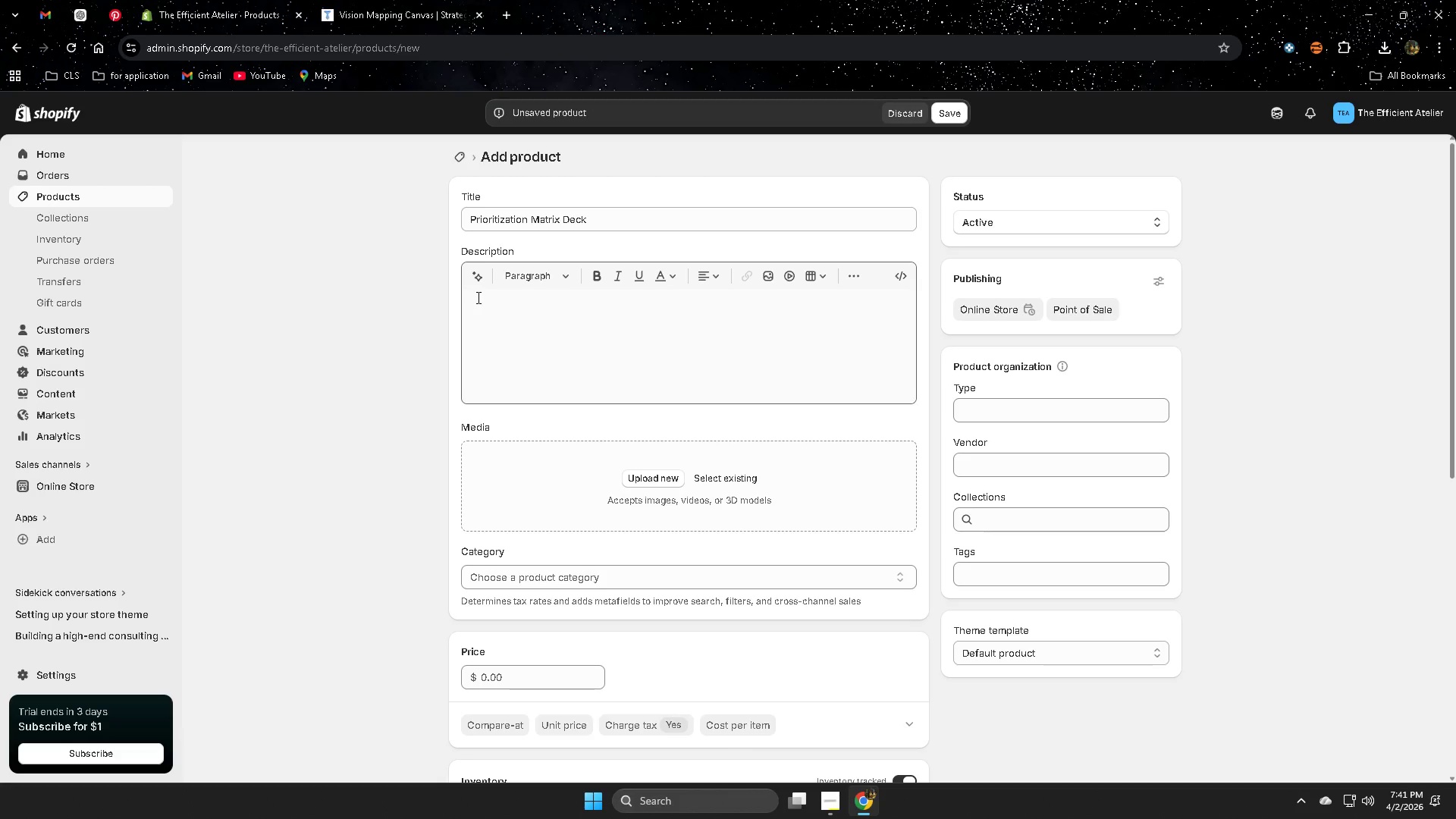 
left_click([487, 303])
 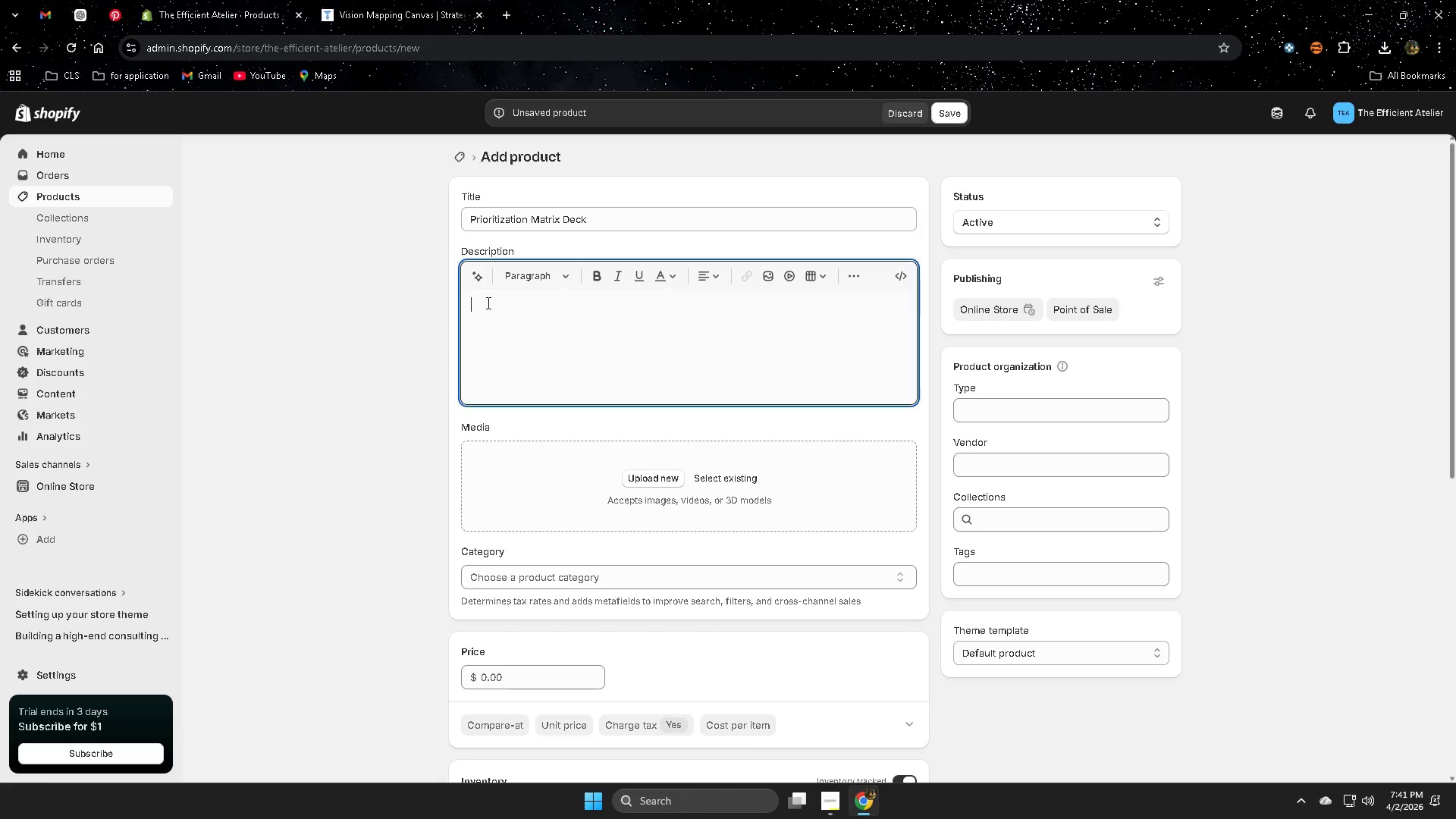 
key(Control+ControlLeft)
 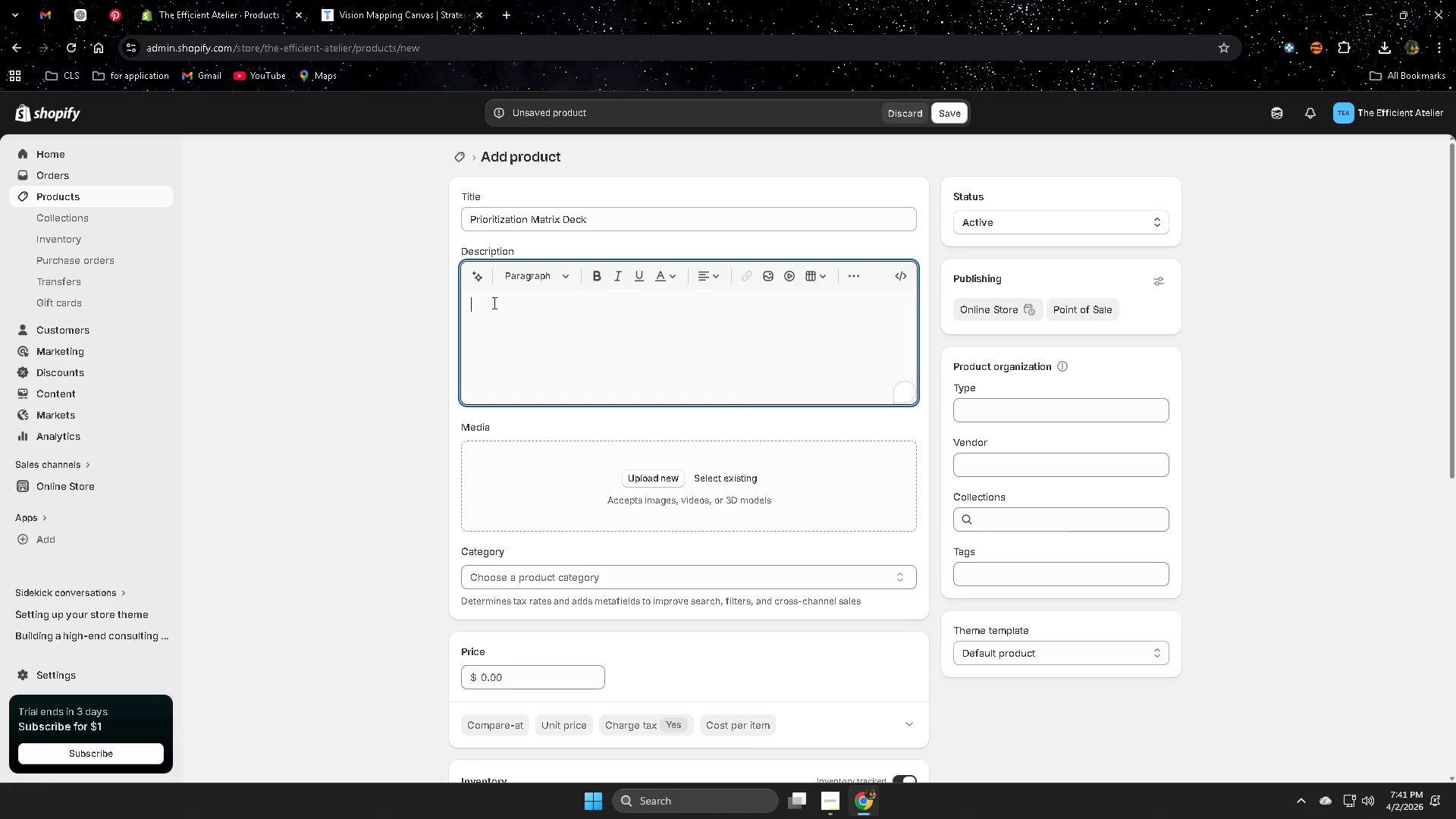 
key(Control+V)
 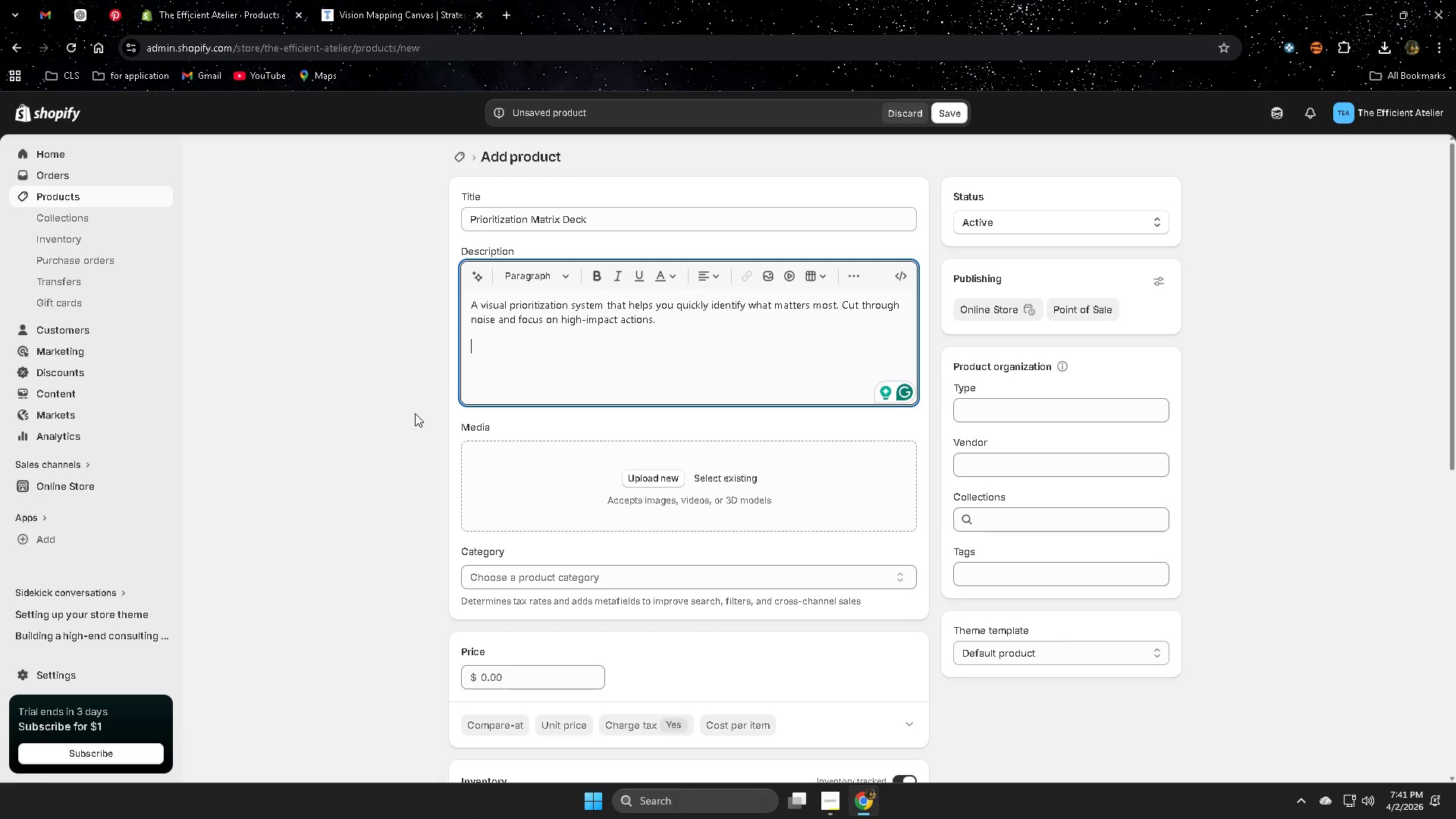 
wait(9.53)
 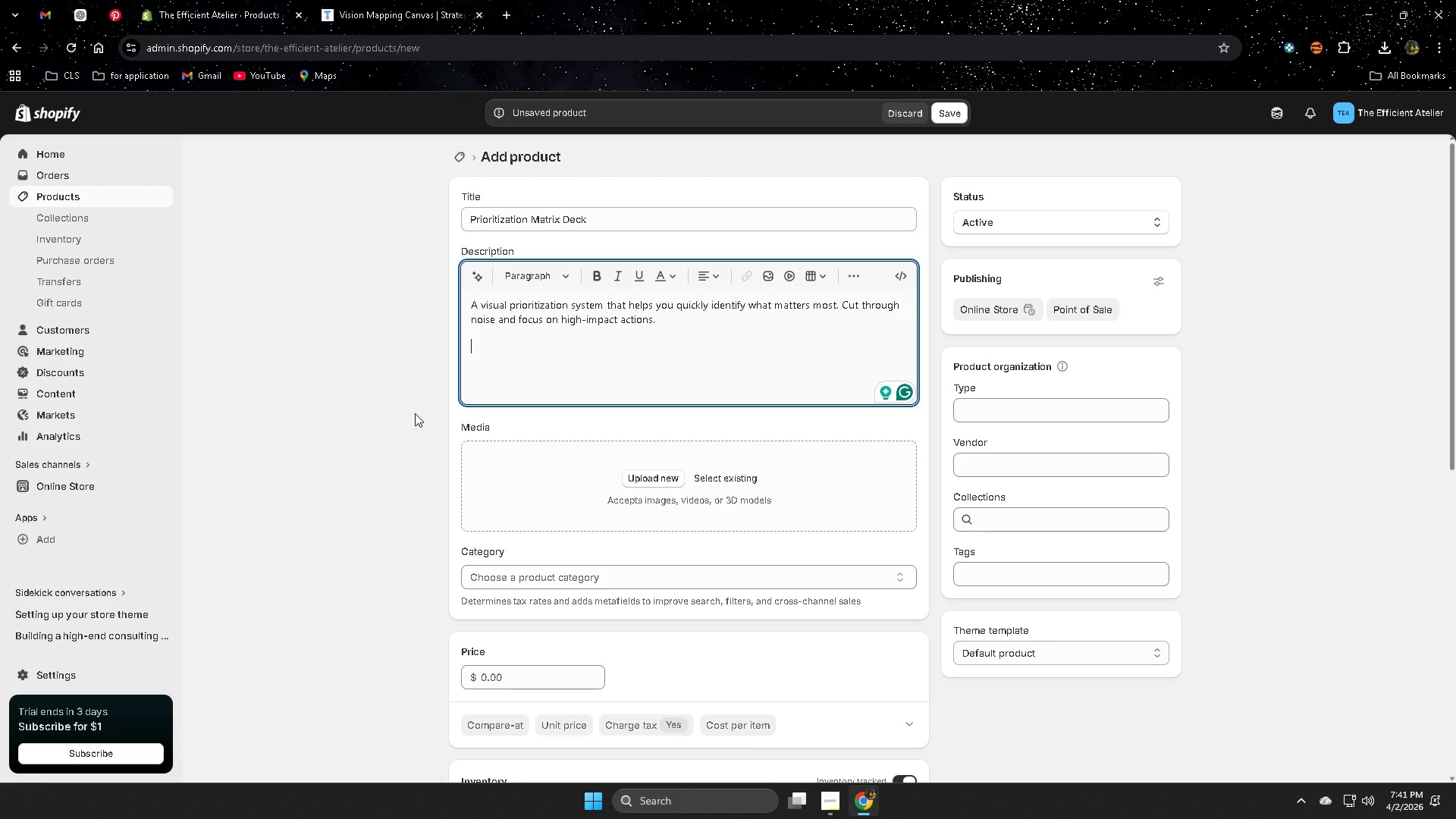 
mouse_move([95, 8])
 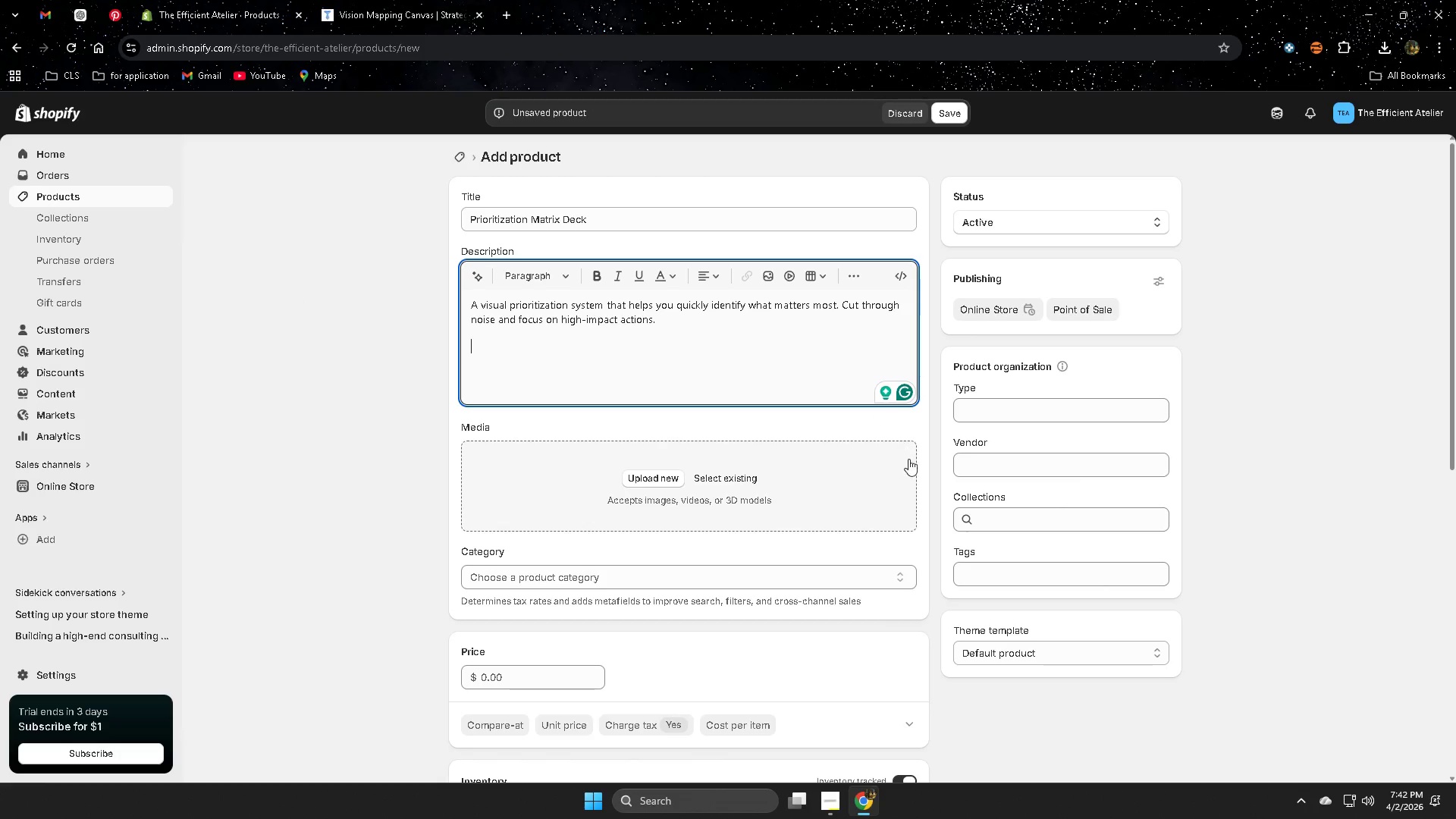 
wait(6.8)
 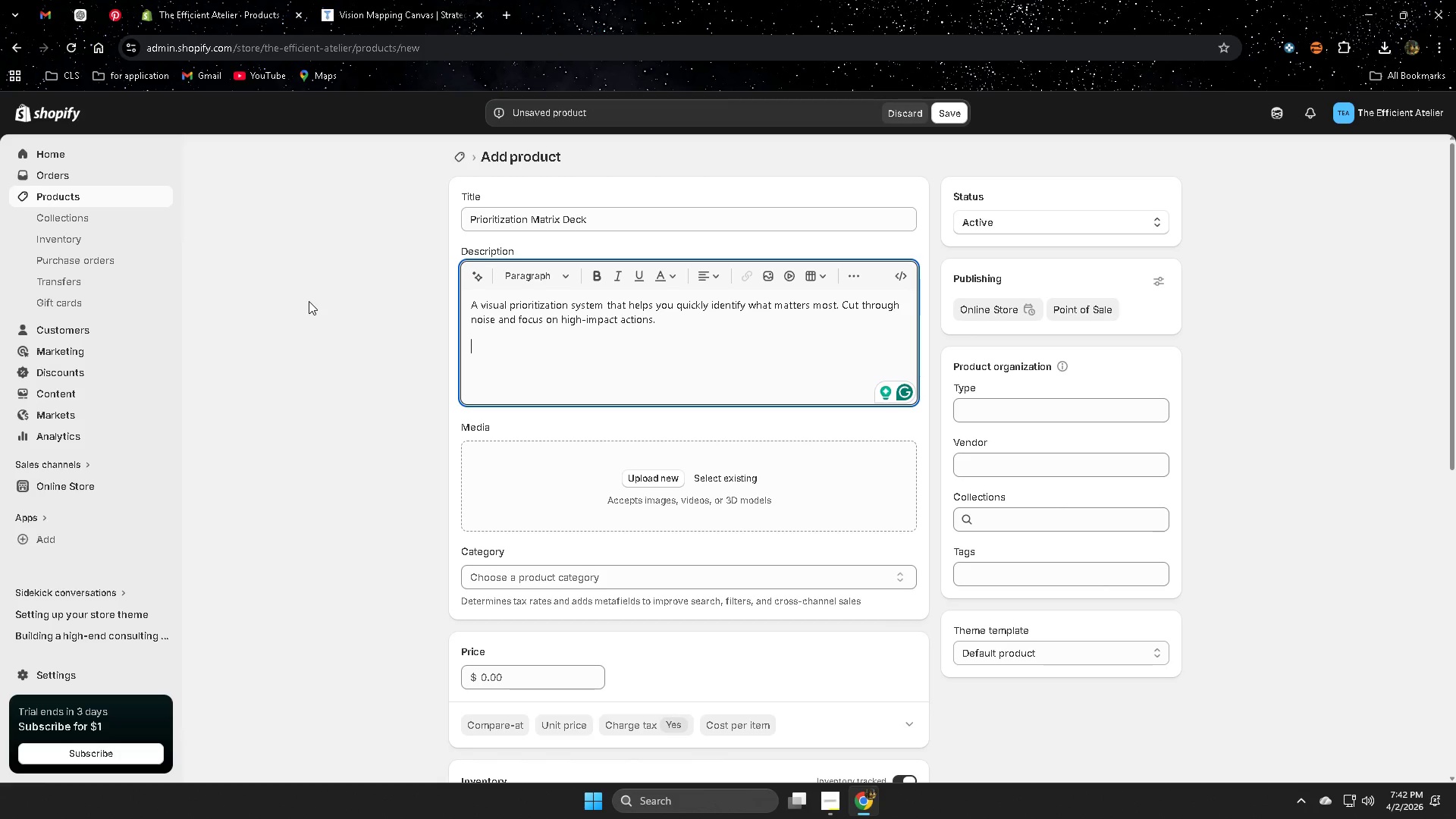 
left_click([1276, 115])
 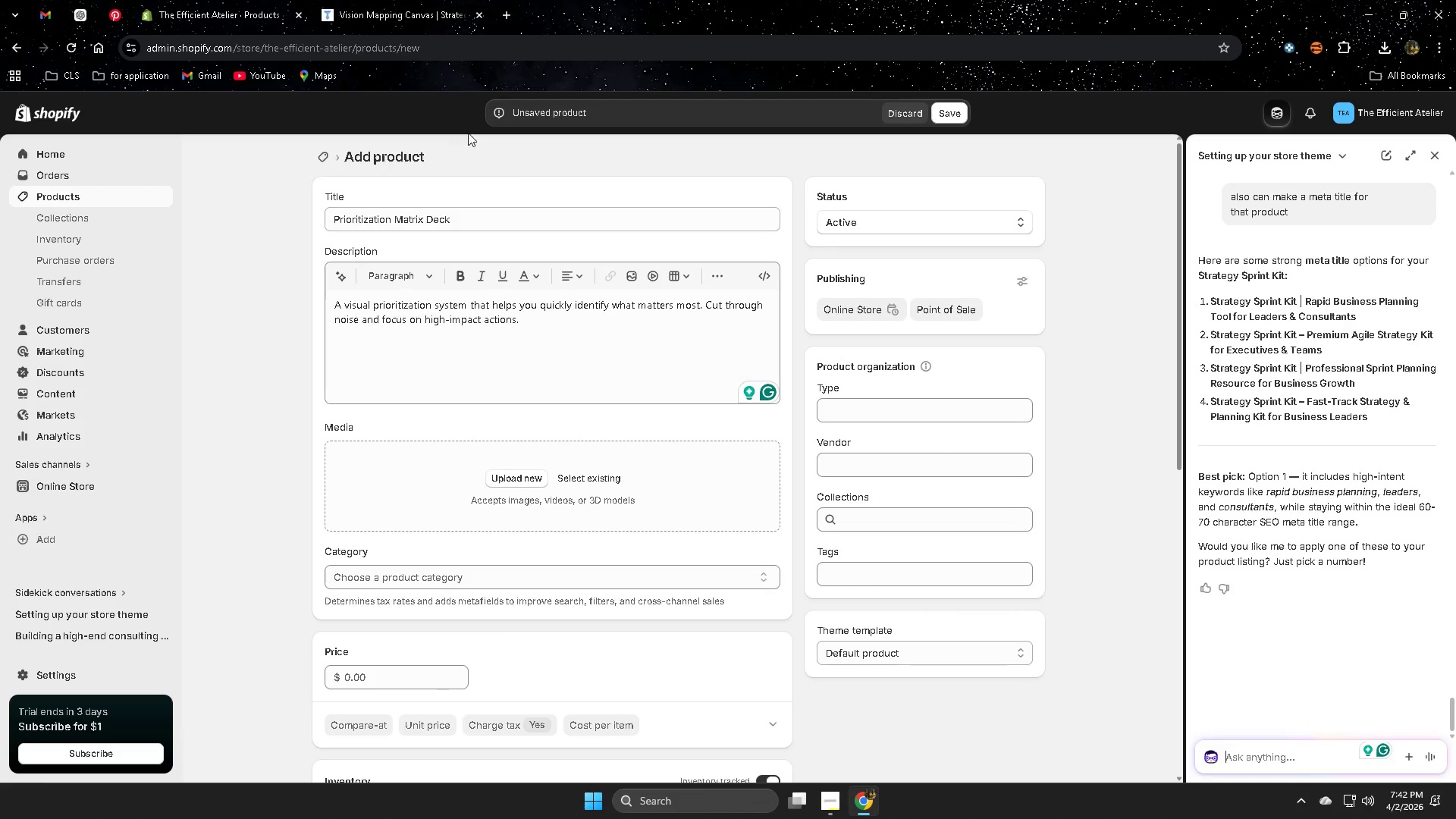 
double_click([475, 216])
 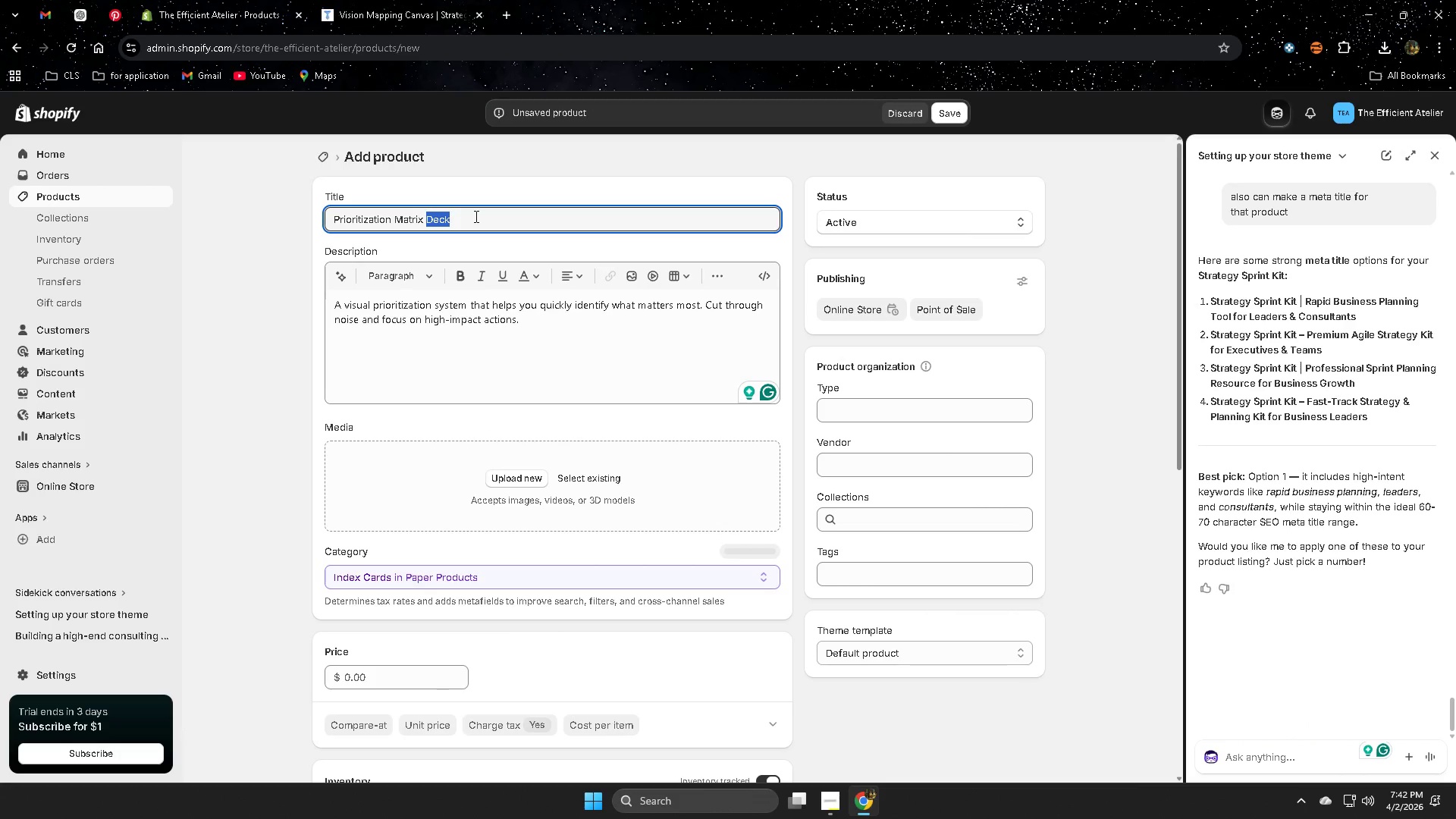 
key(Control+ControlLeft)
 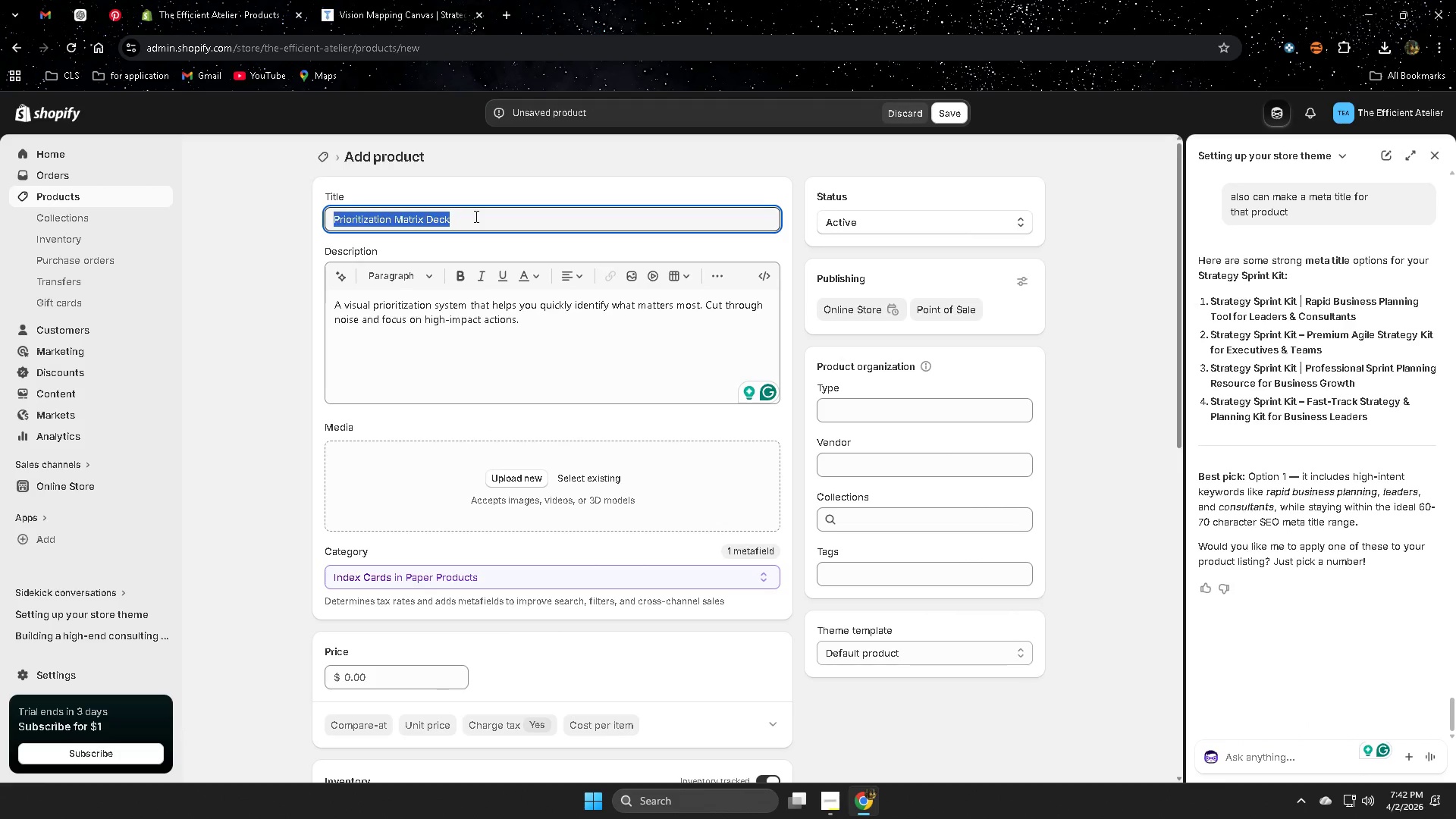 
triple_click([475, 216])
 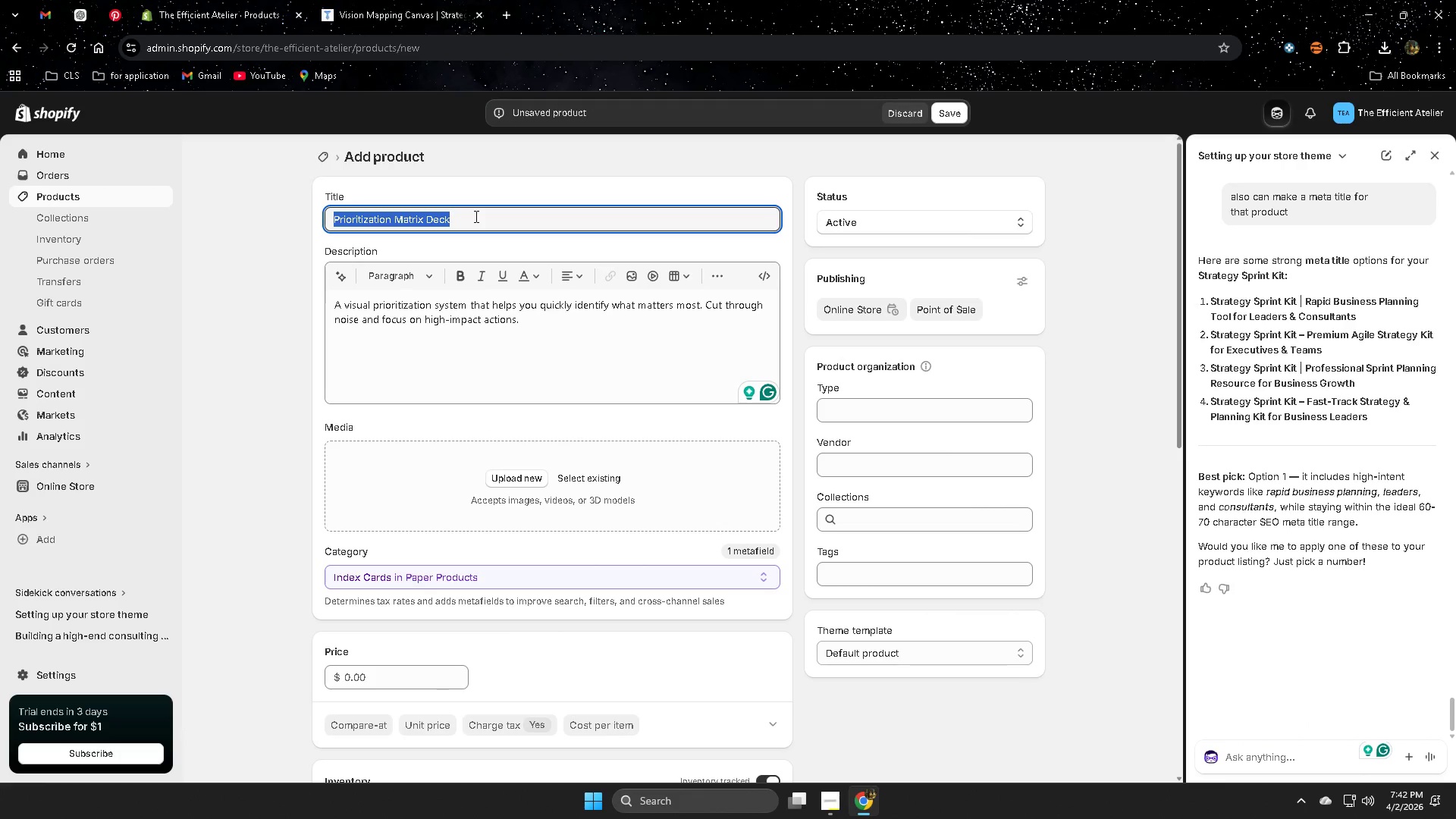 
triple_click([475, 216])
 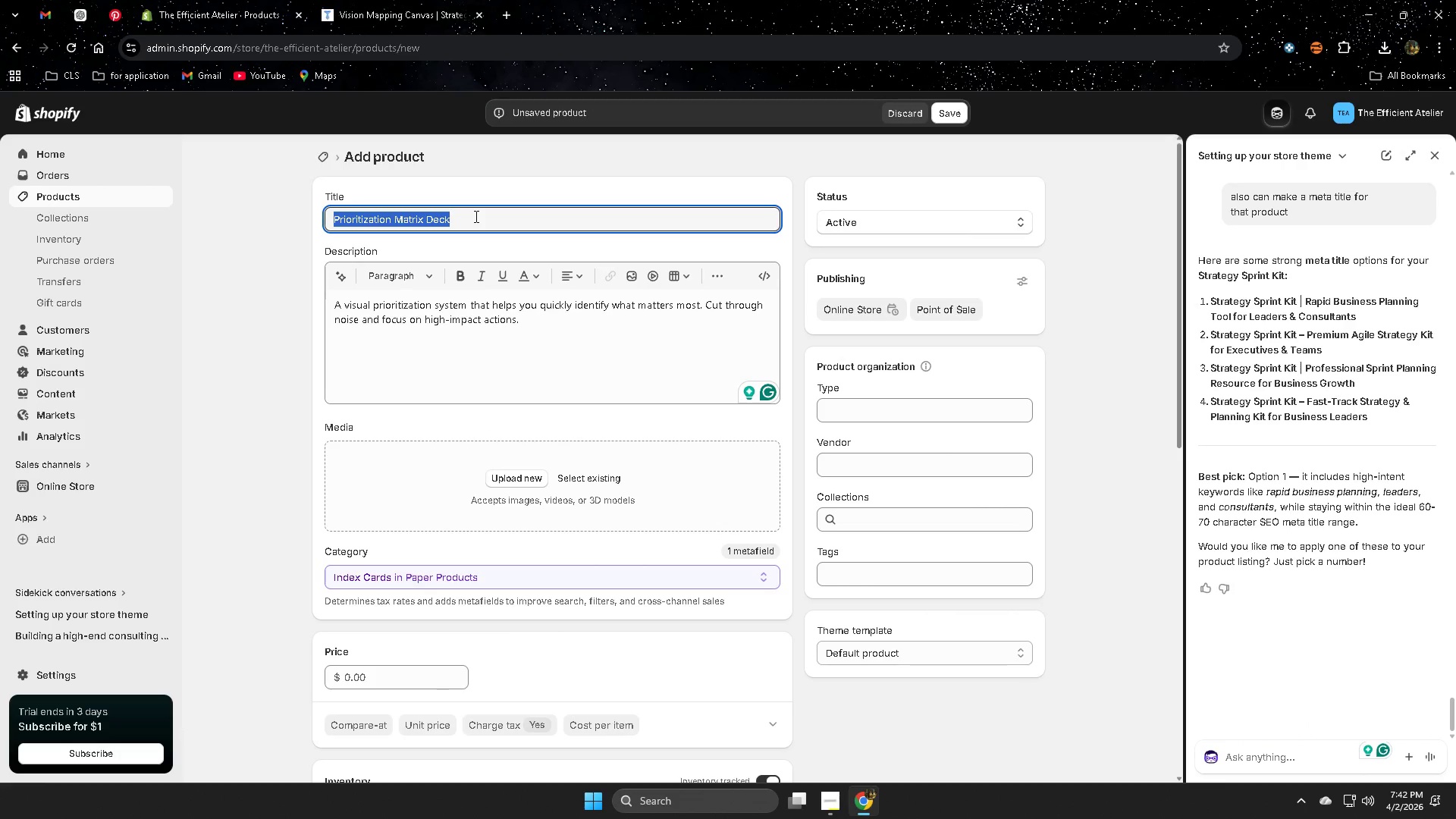 
key(Control+ControlLeft)
 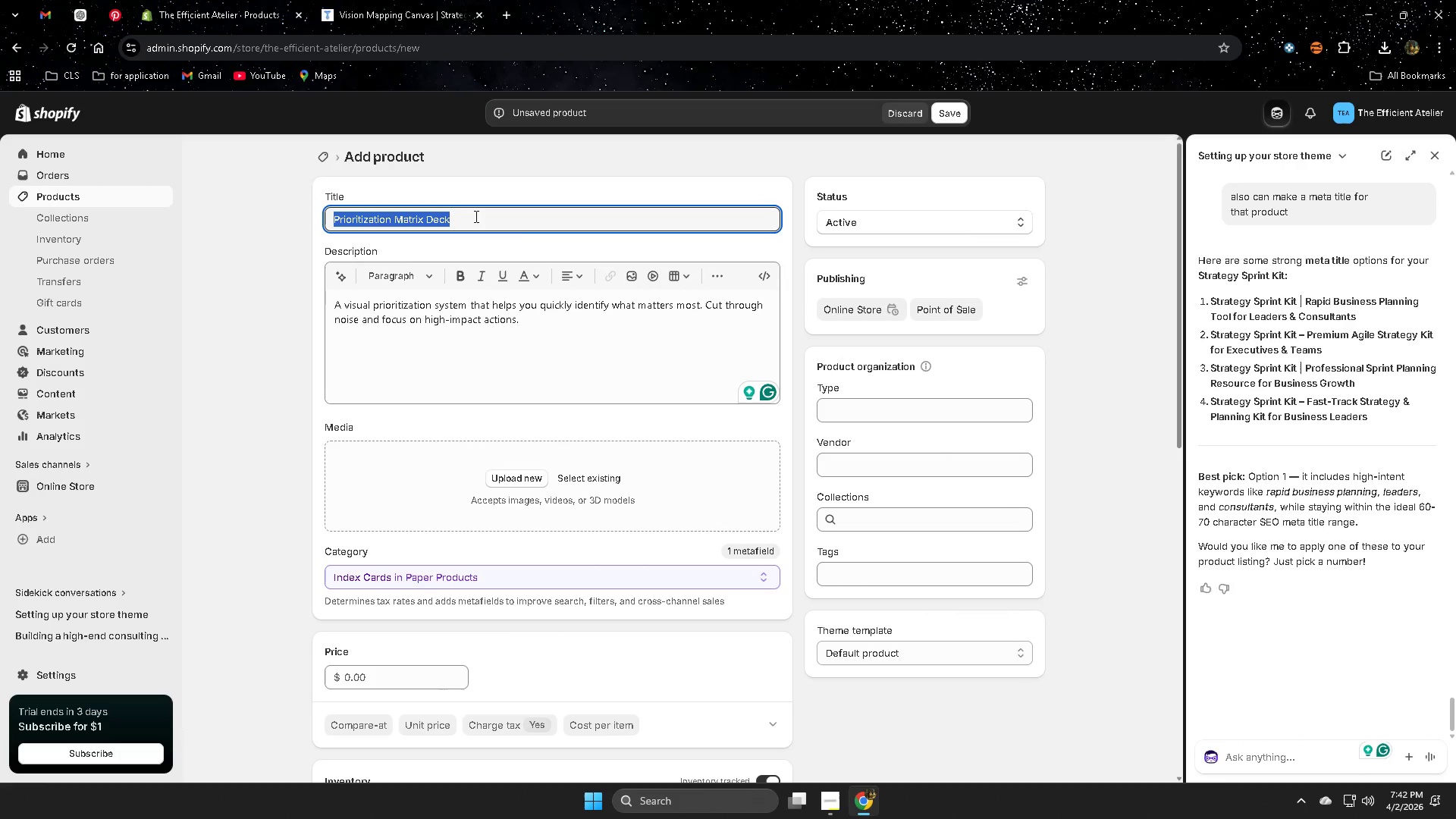 
key(Control+C)
 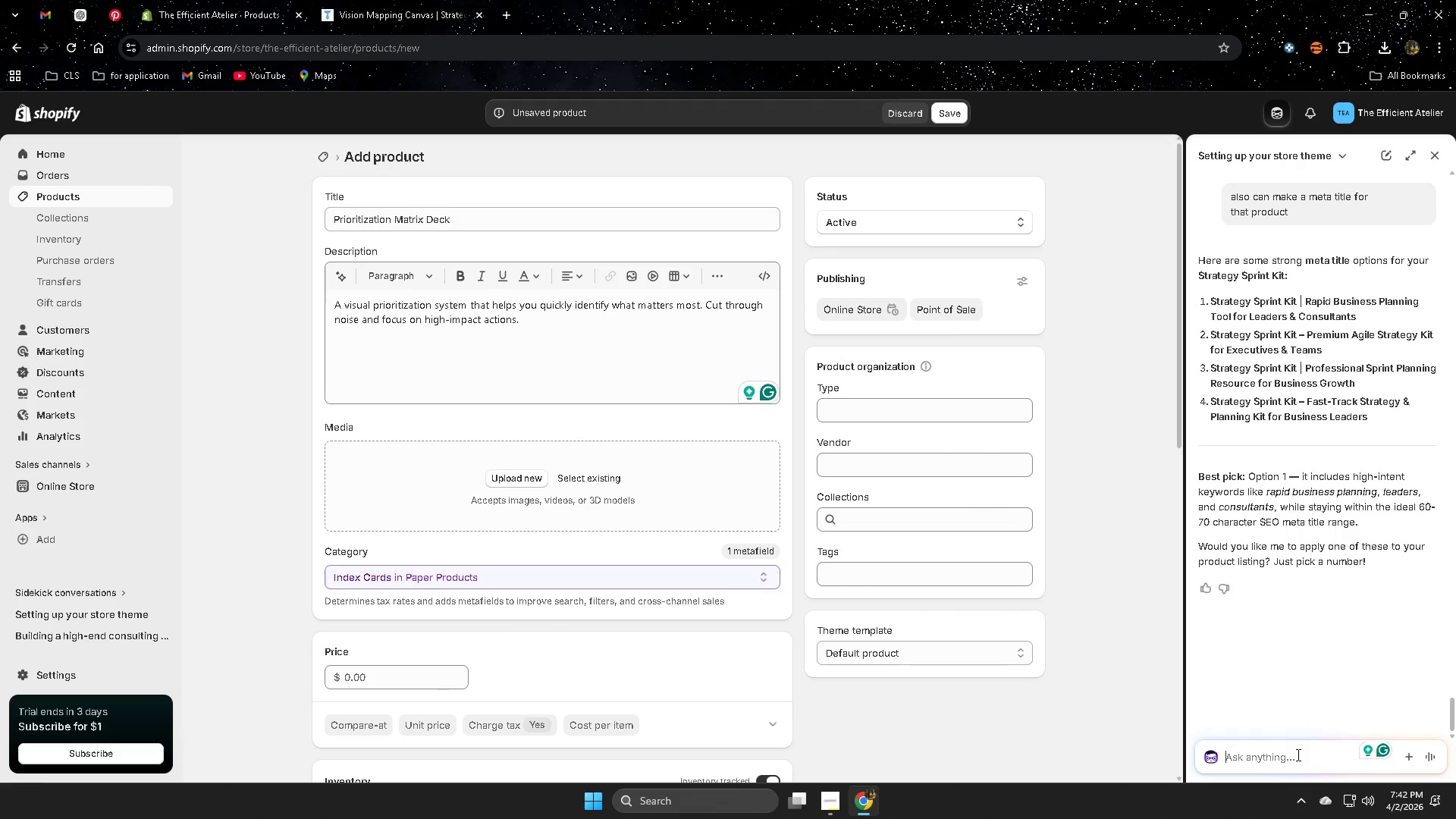 
type(can you )
key(Backspace)
type( make a high quality image for this product )
 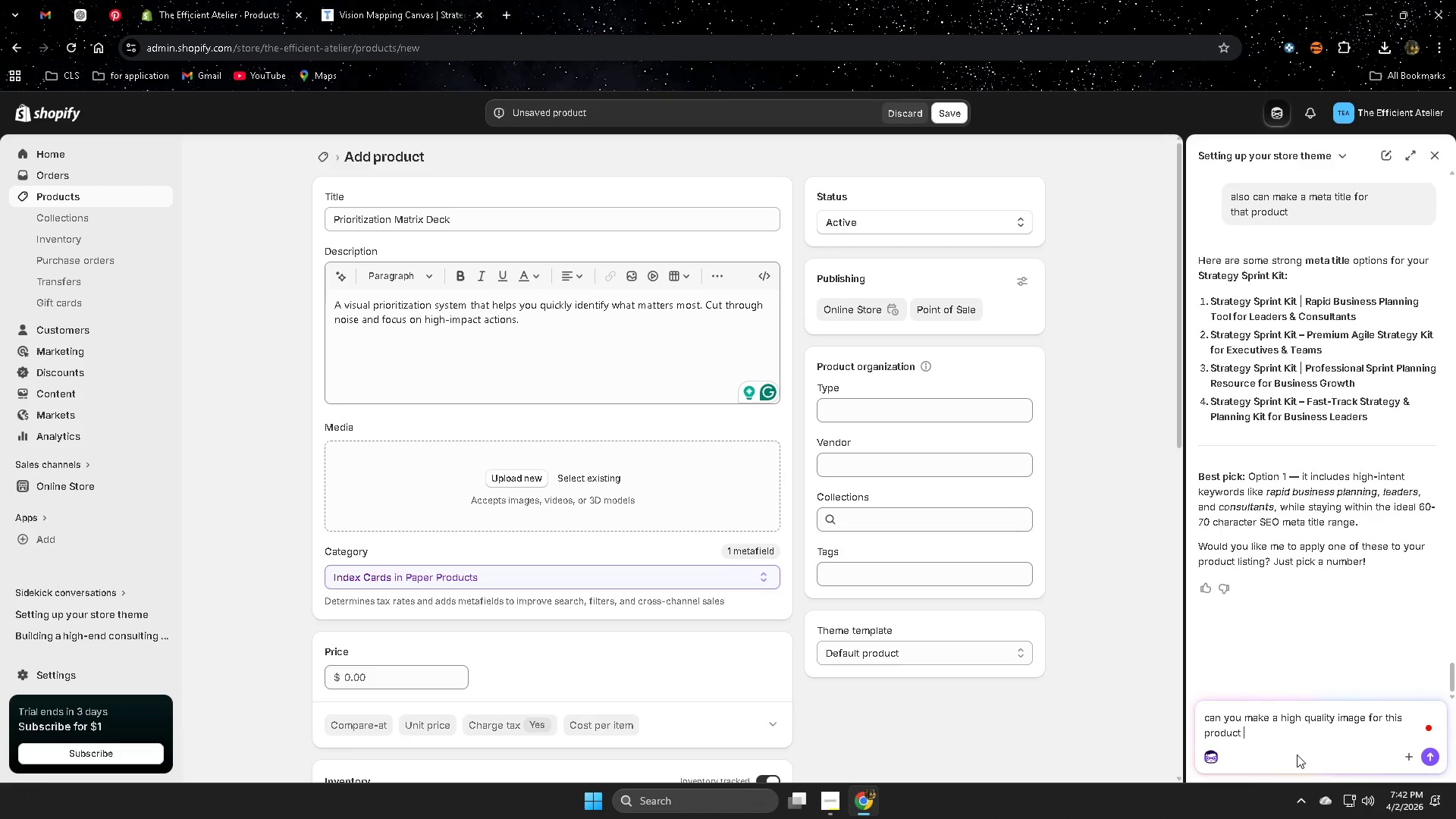 
key(Control+ControlLeft)
 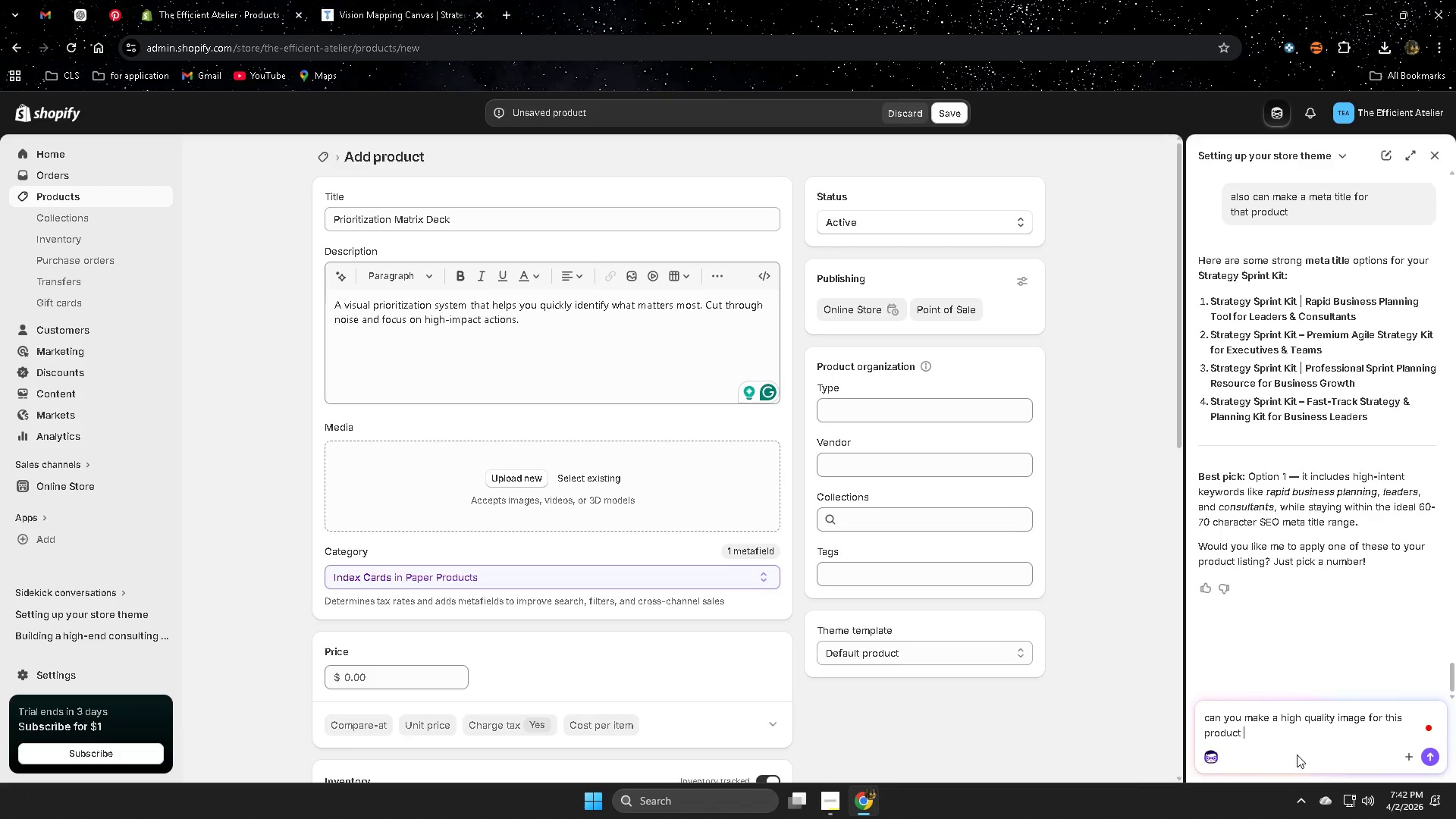 
key(Control+V)
 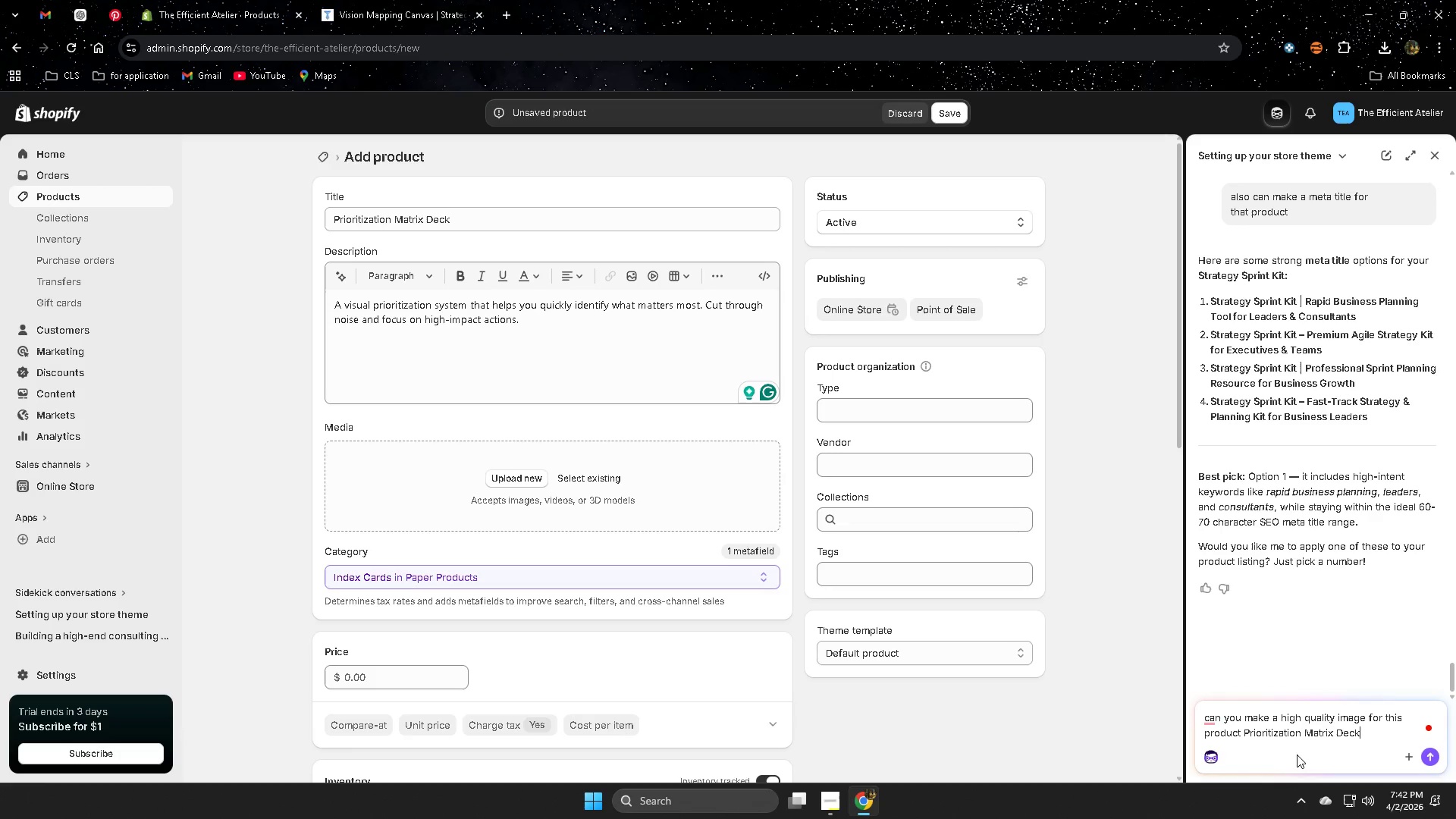 
key(Enter)
 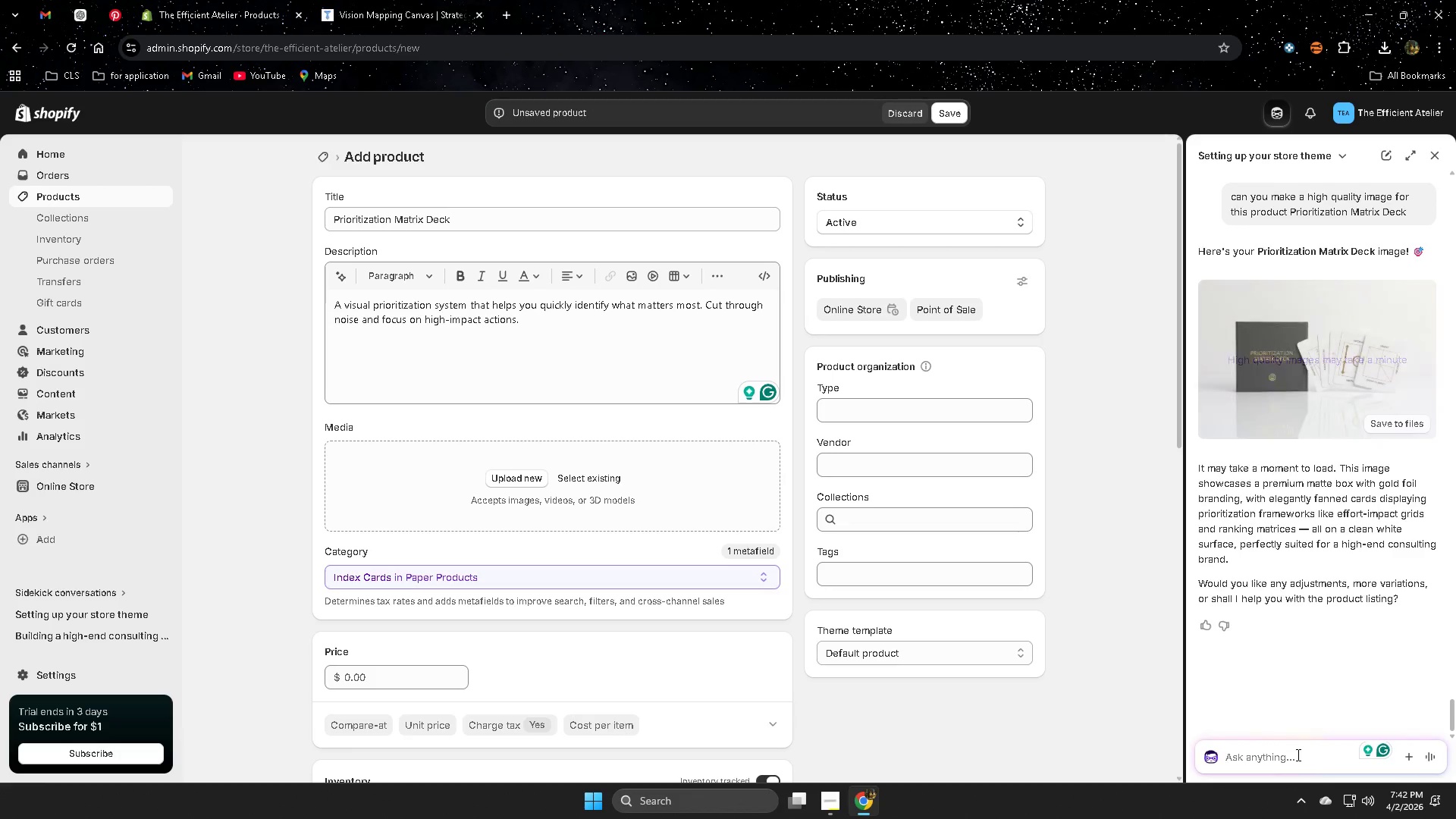 
wait(30.72)
 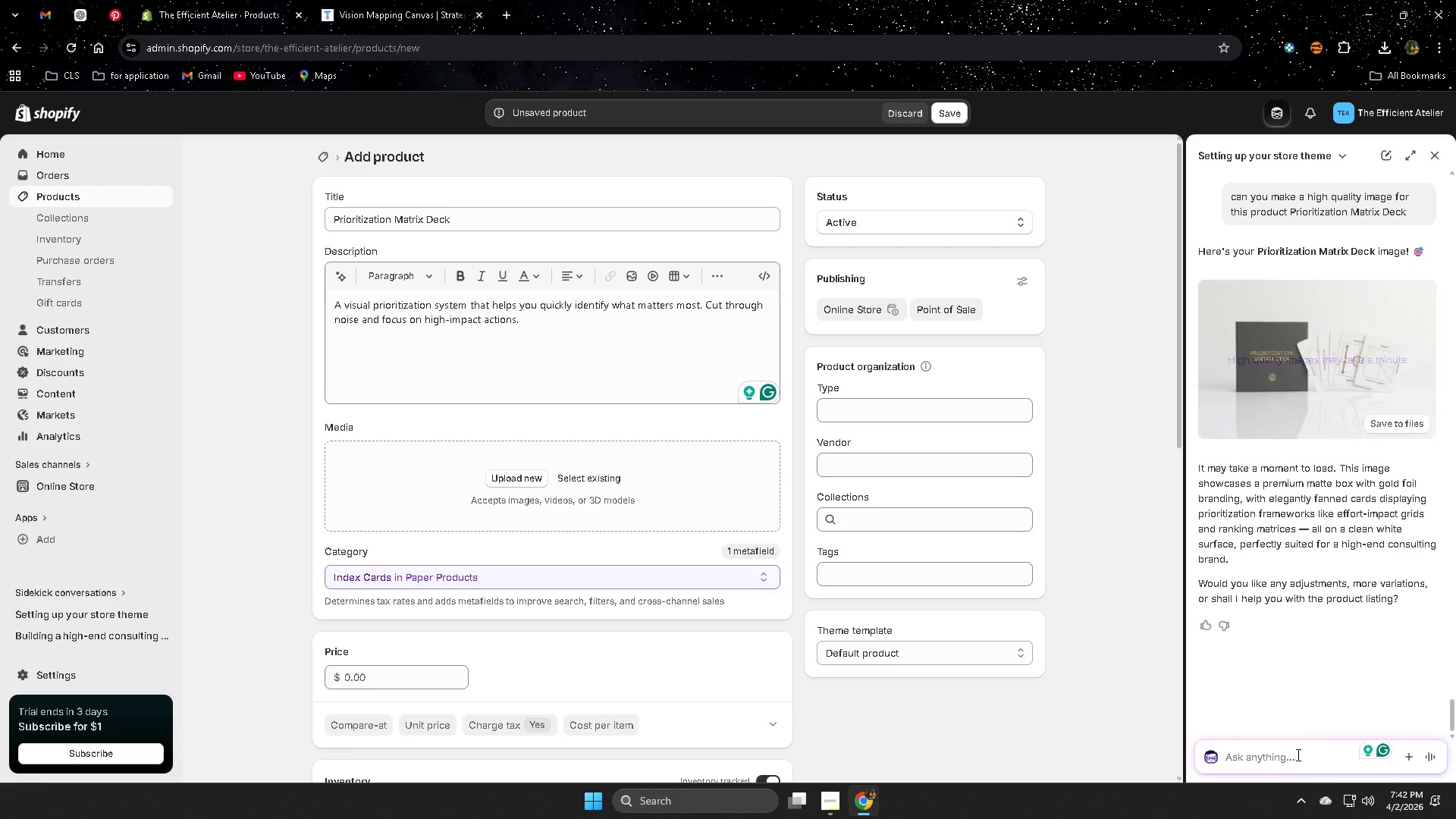 
left_click([1329, 346])
 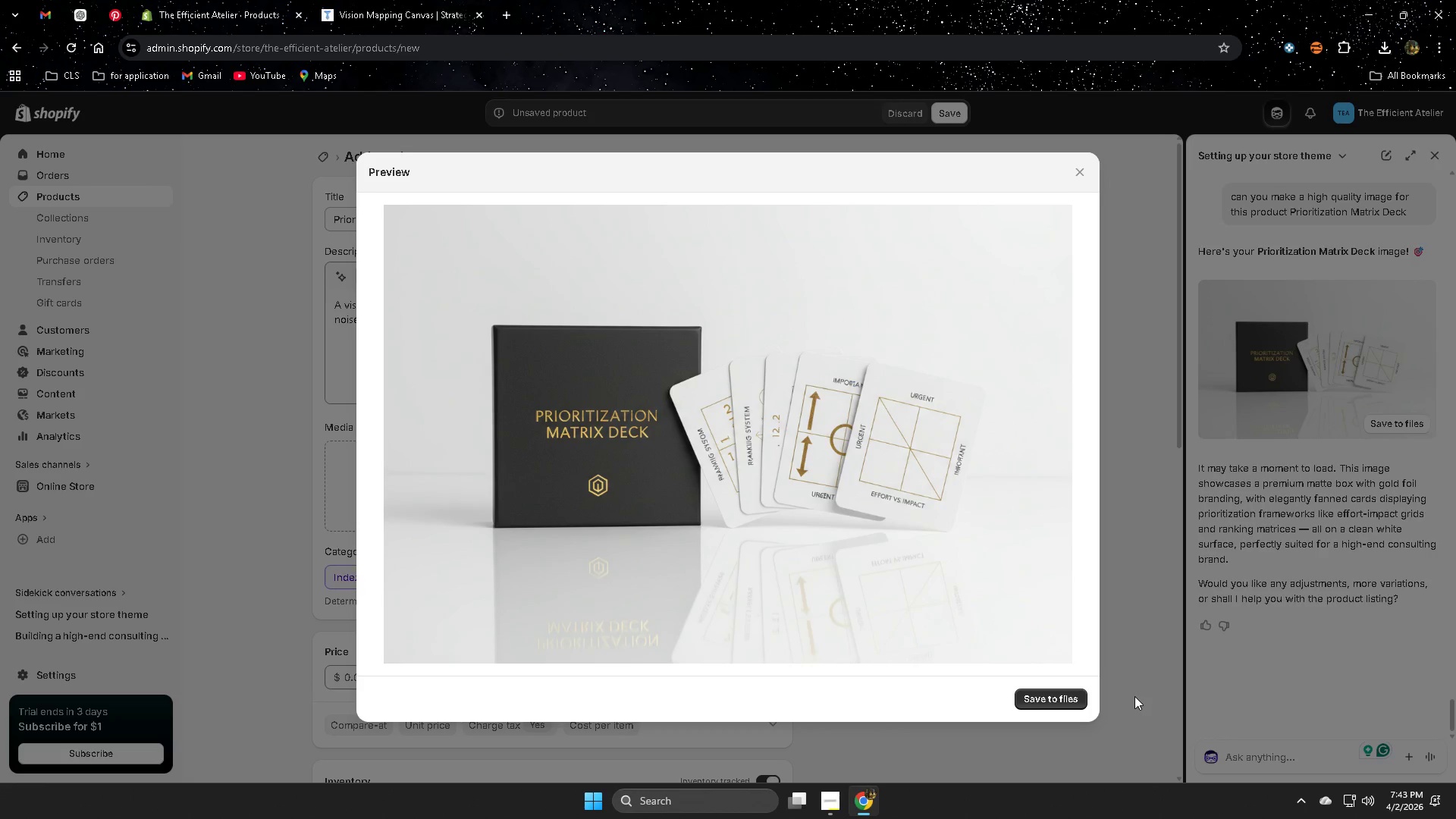 
wait(5.91)
 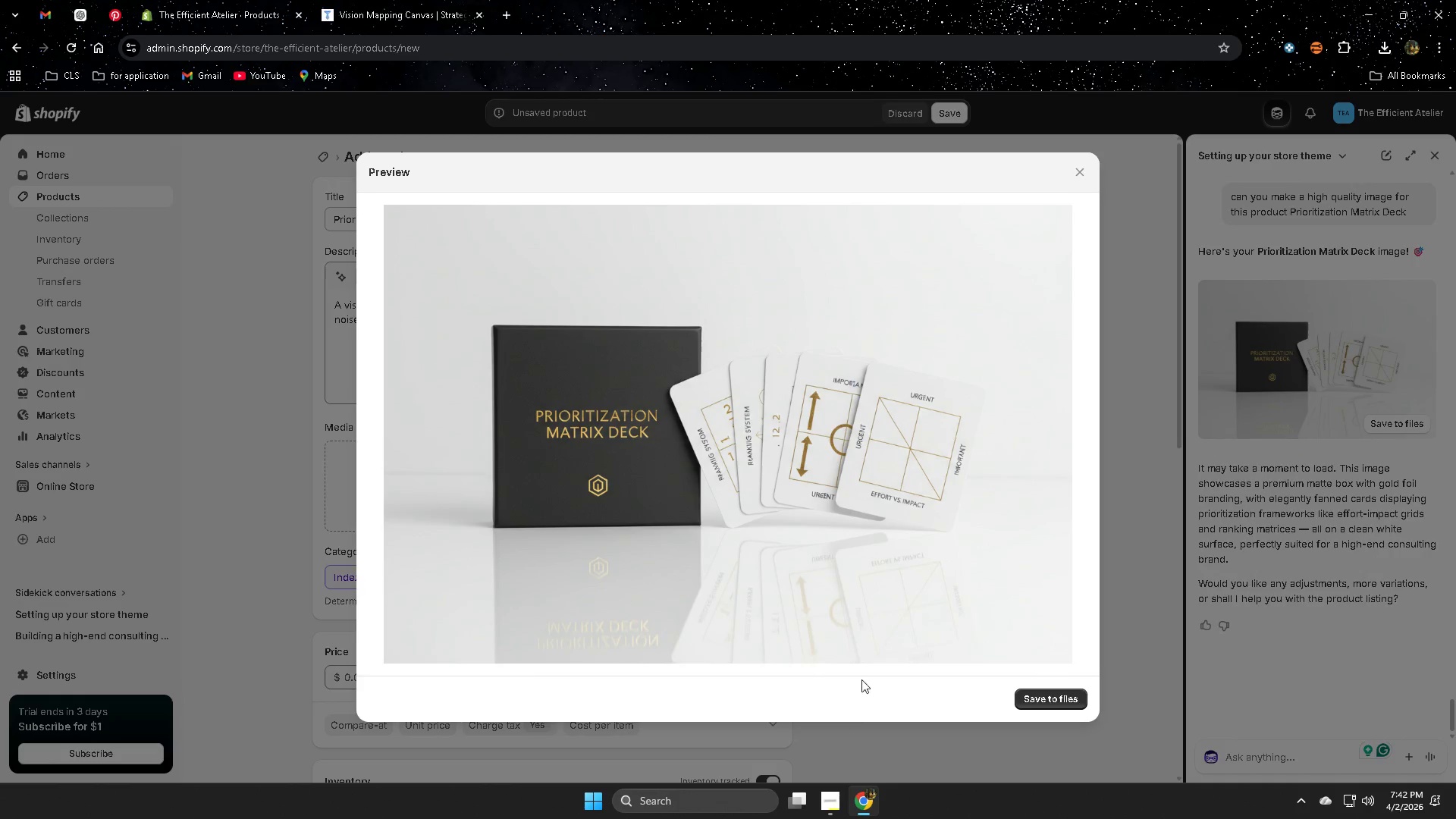 
left_click([1059, 698])
 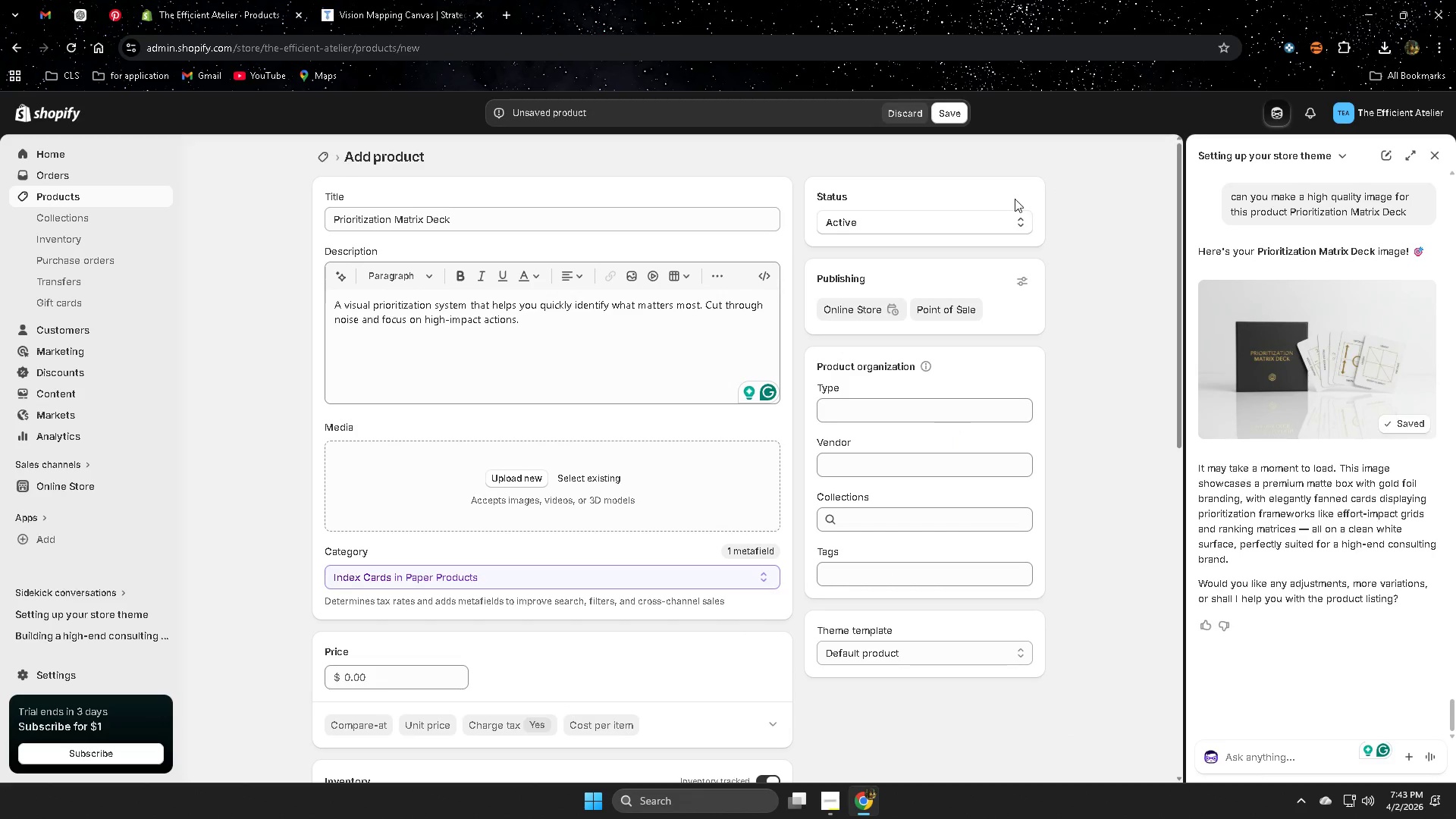 
left_click([534, 465])
 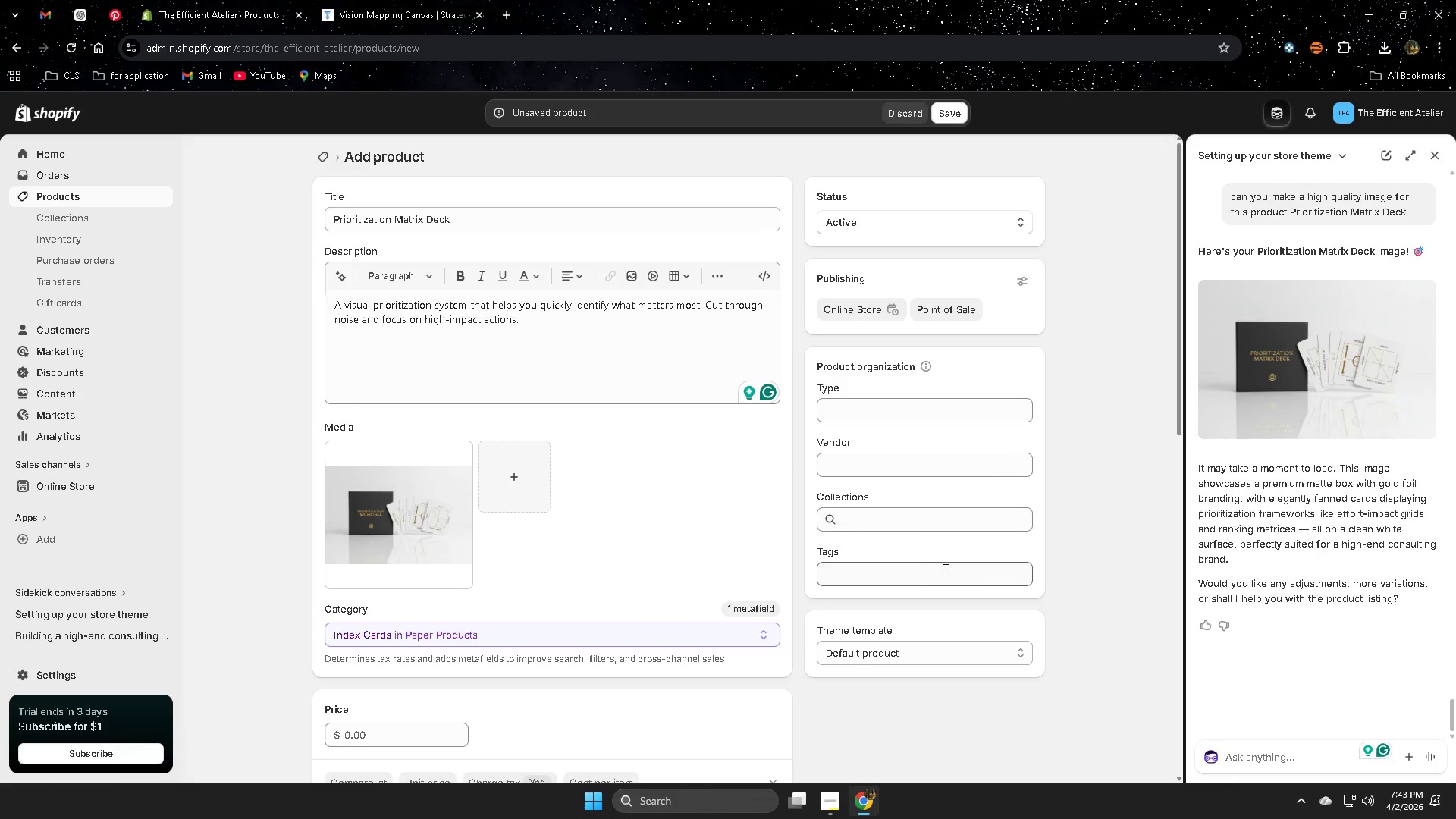 
wait(7.09)
 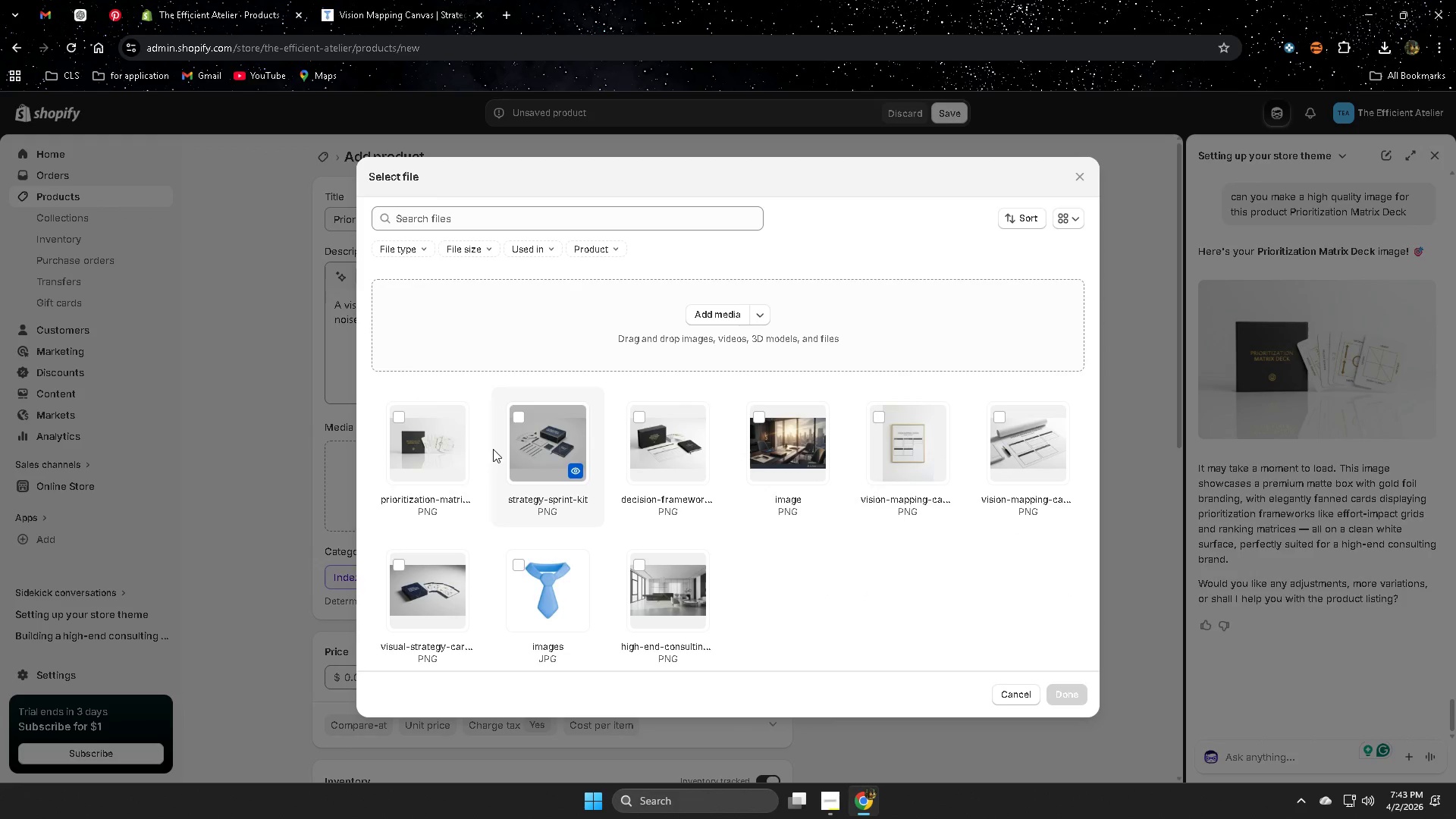 
left_click([1437, 158])
 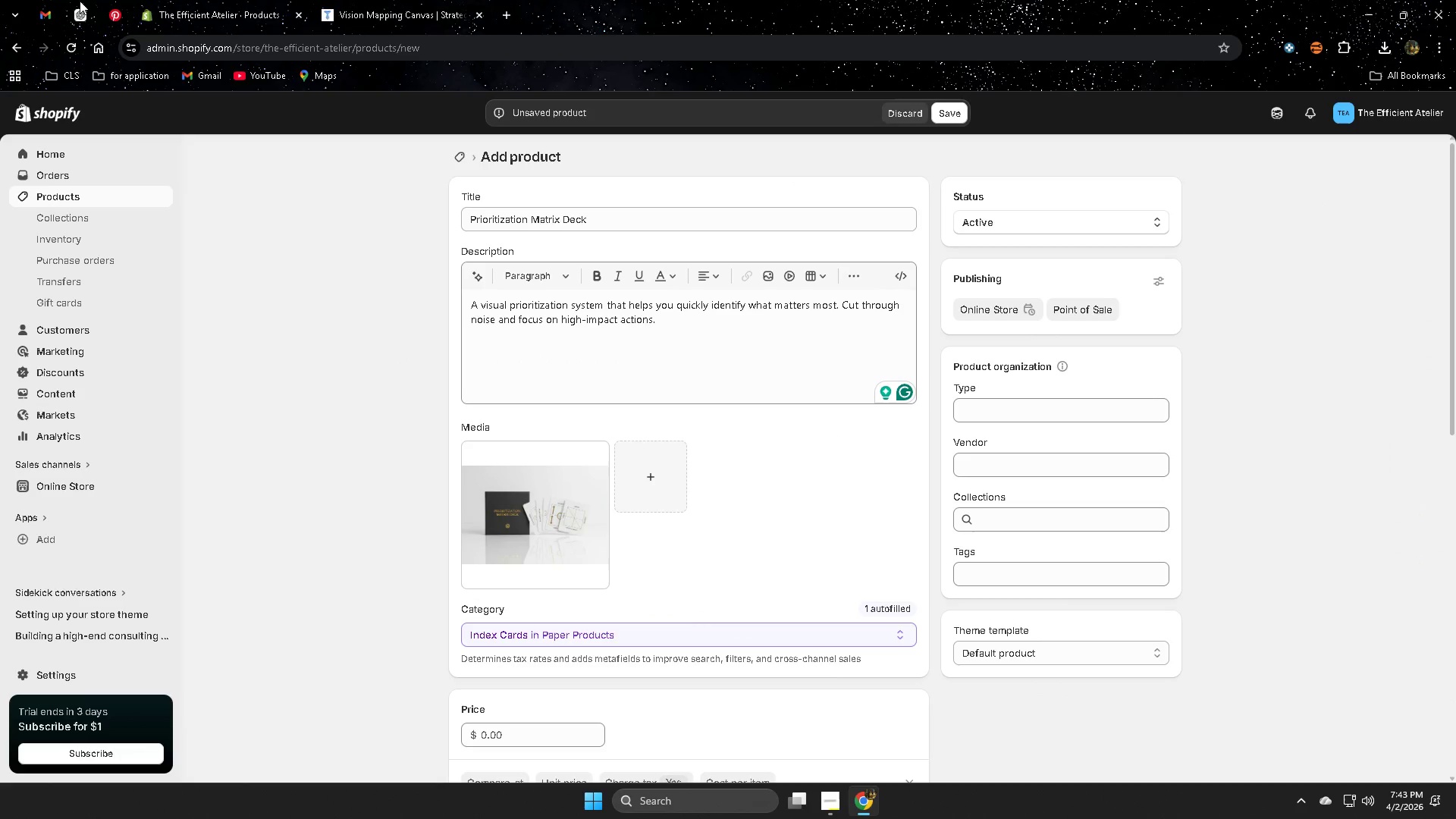 
left_click([71, 7])
 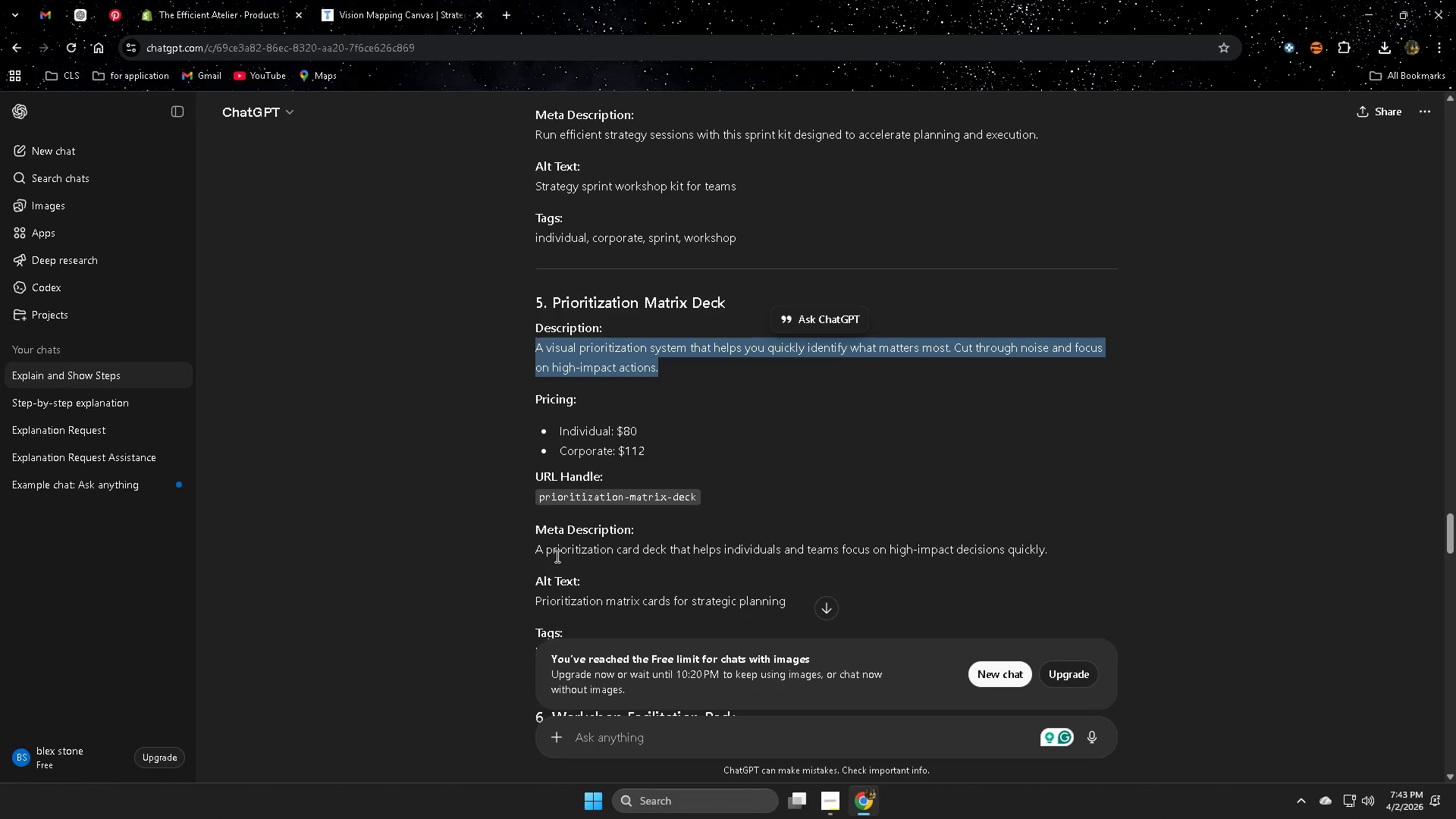 
left_click([540, 601])
 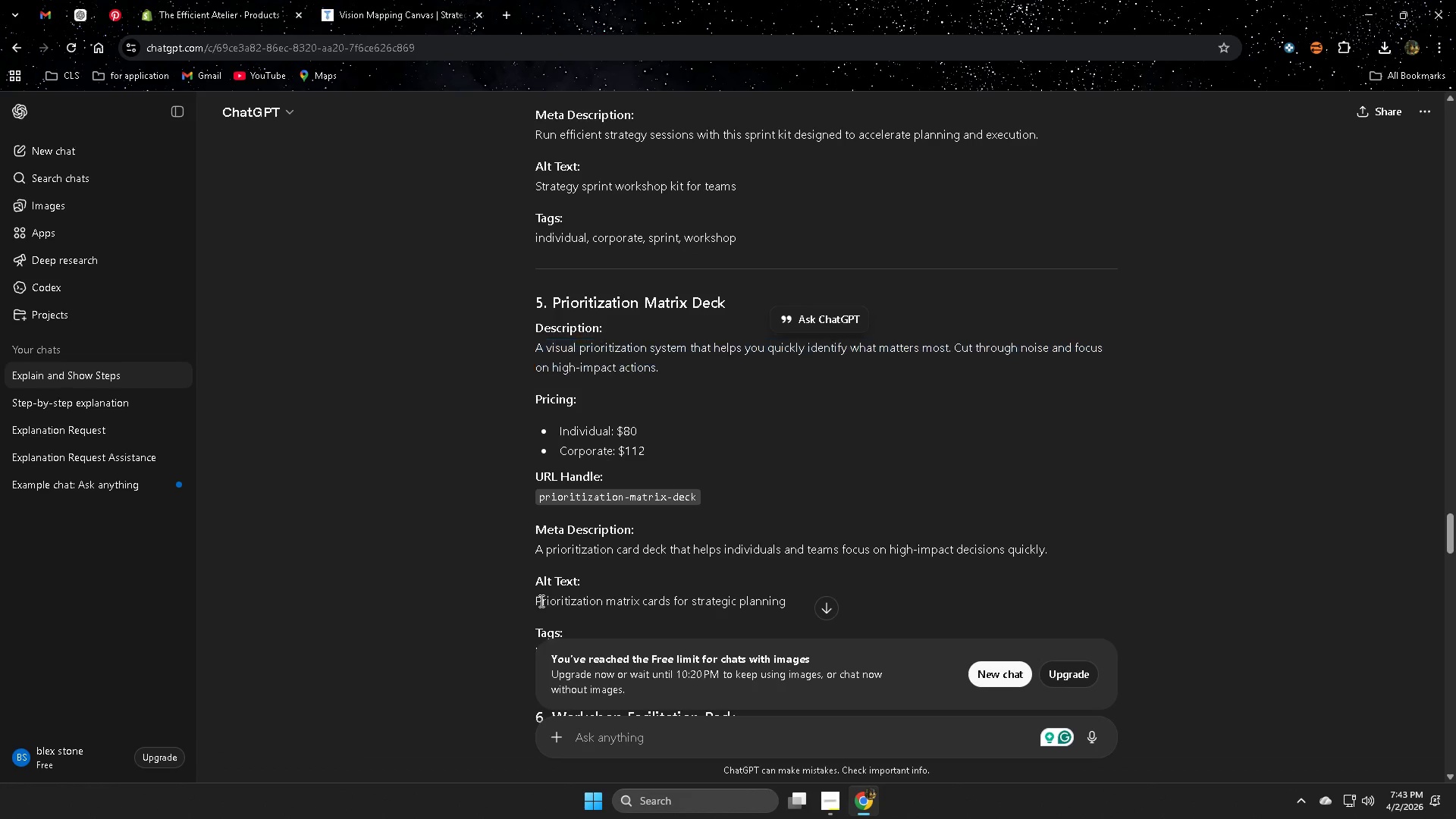 
left_click_drag(start_coordinate=[540, 601], to_coordinate=[776, 602])
 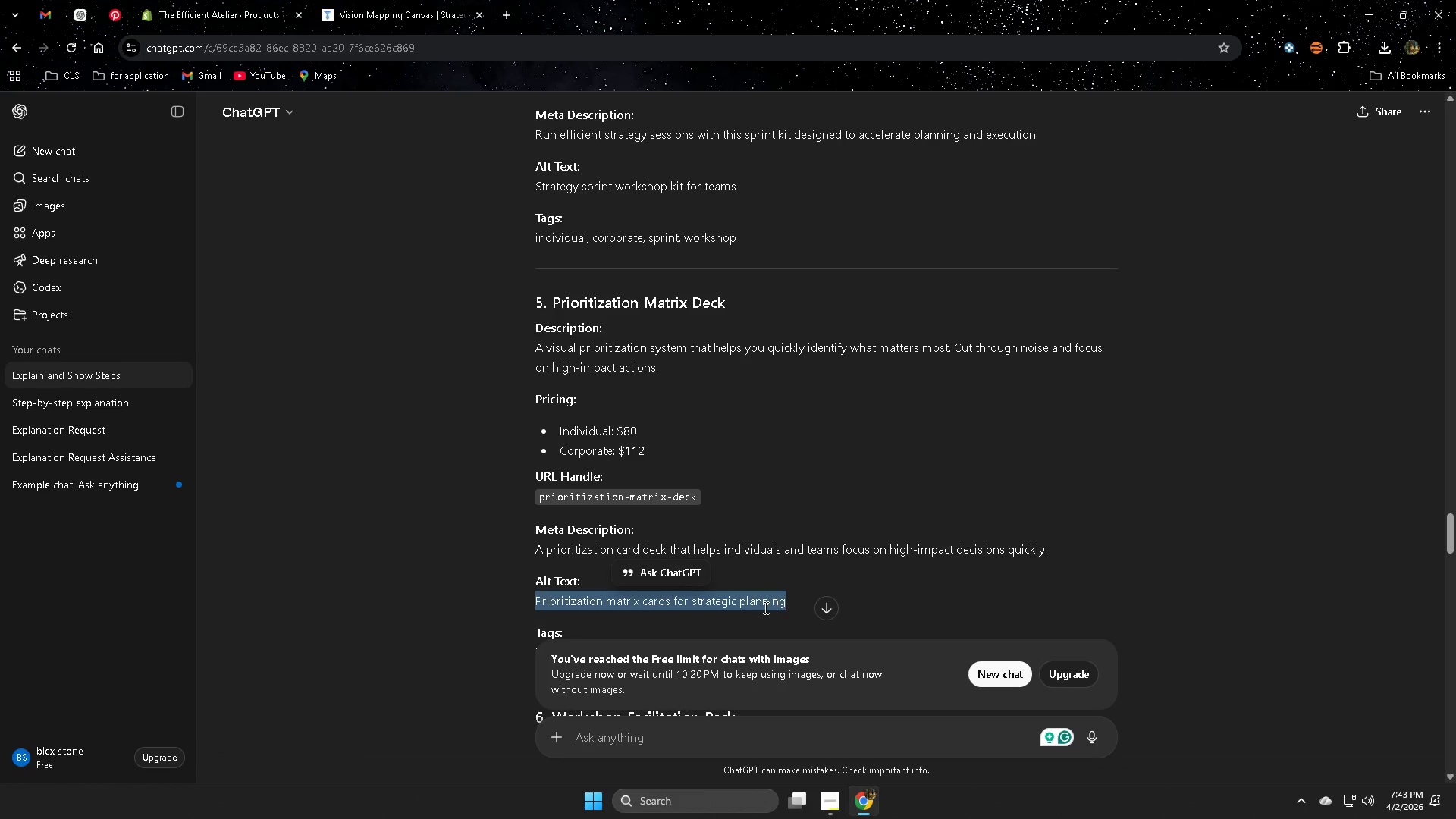 
key(Control+ControlLeft)
 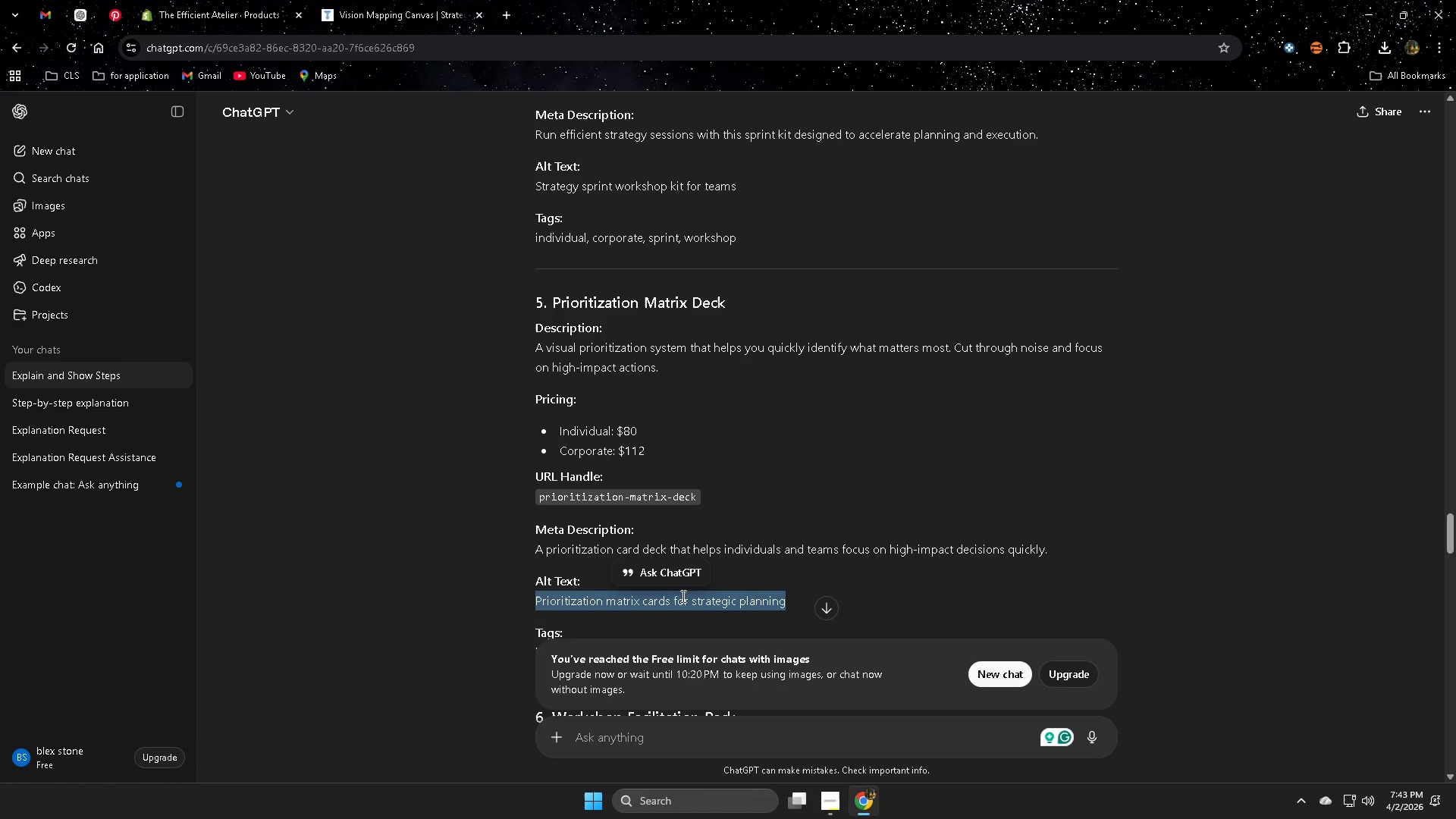 
key(Control+C)
 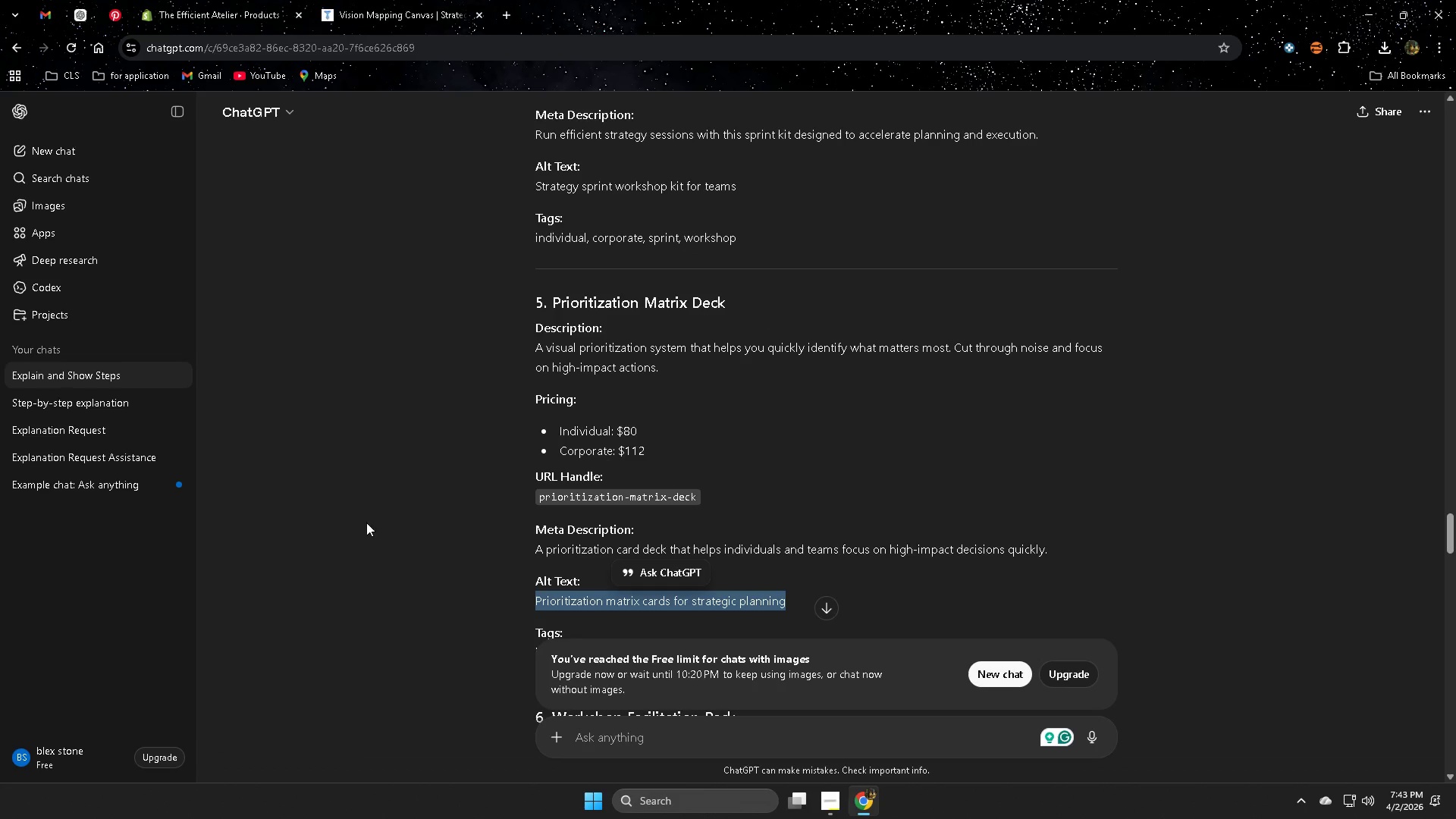 
scroll: coordinate [368, 522], scroll_direction: down, amount: 1.0
 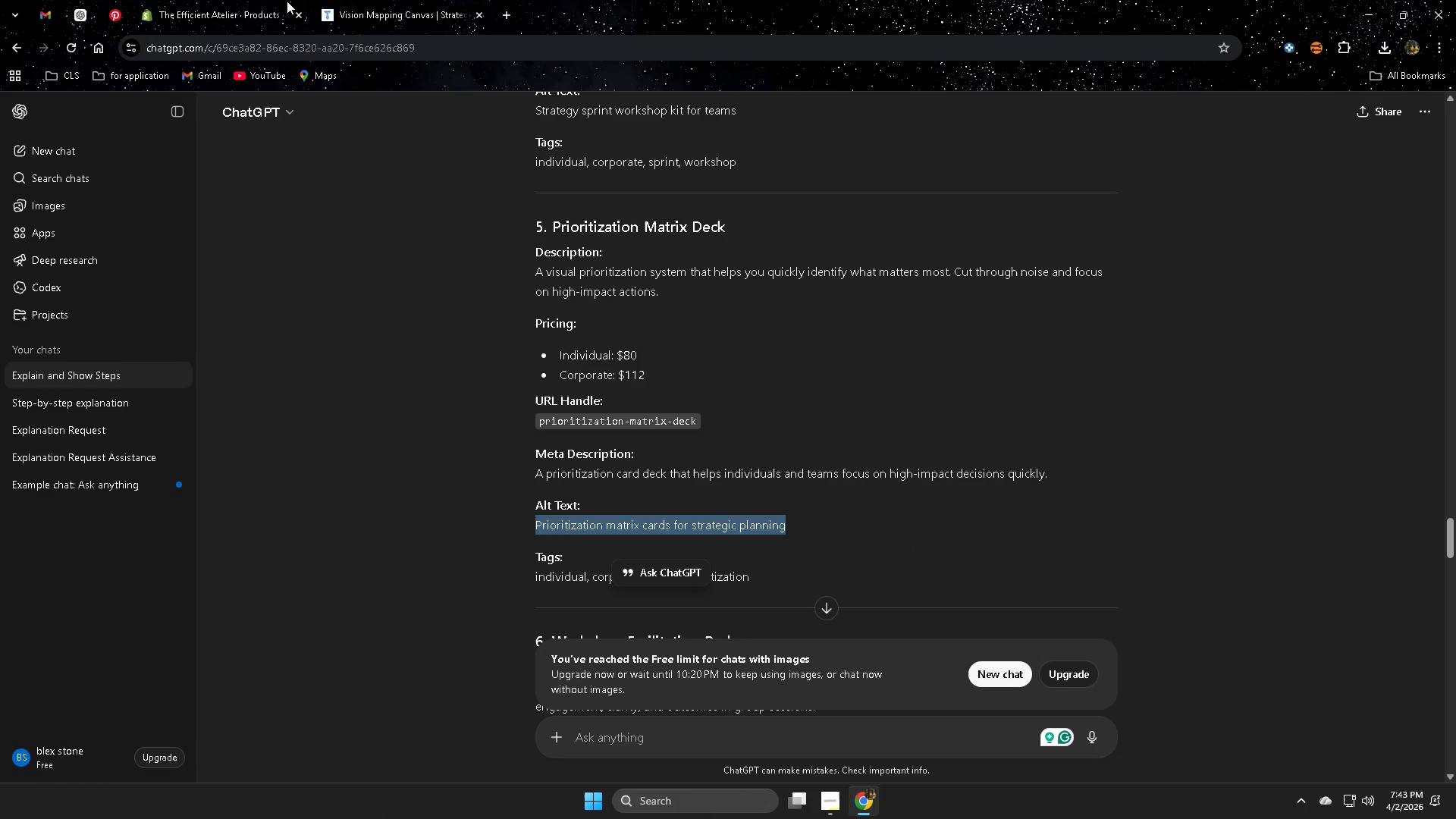 
left_click([232, 0])
 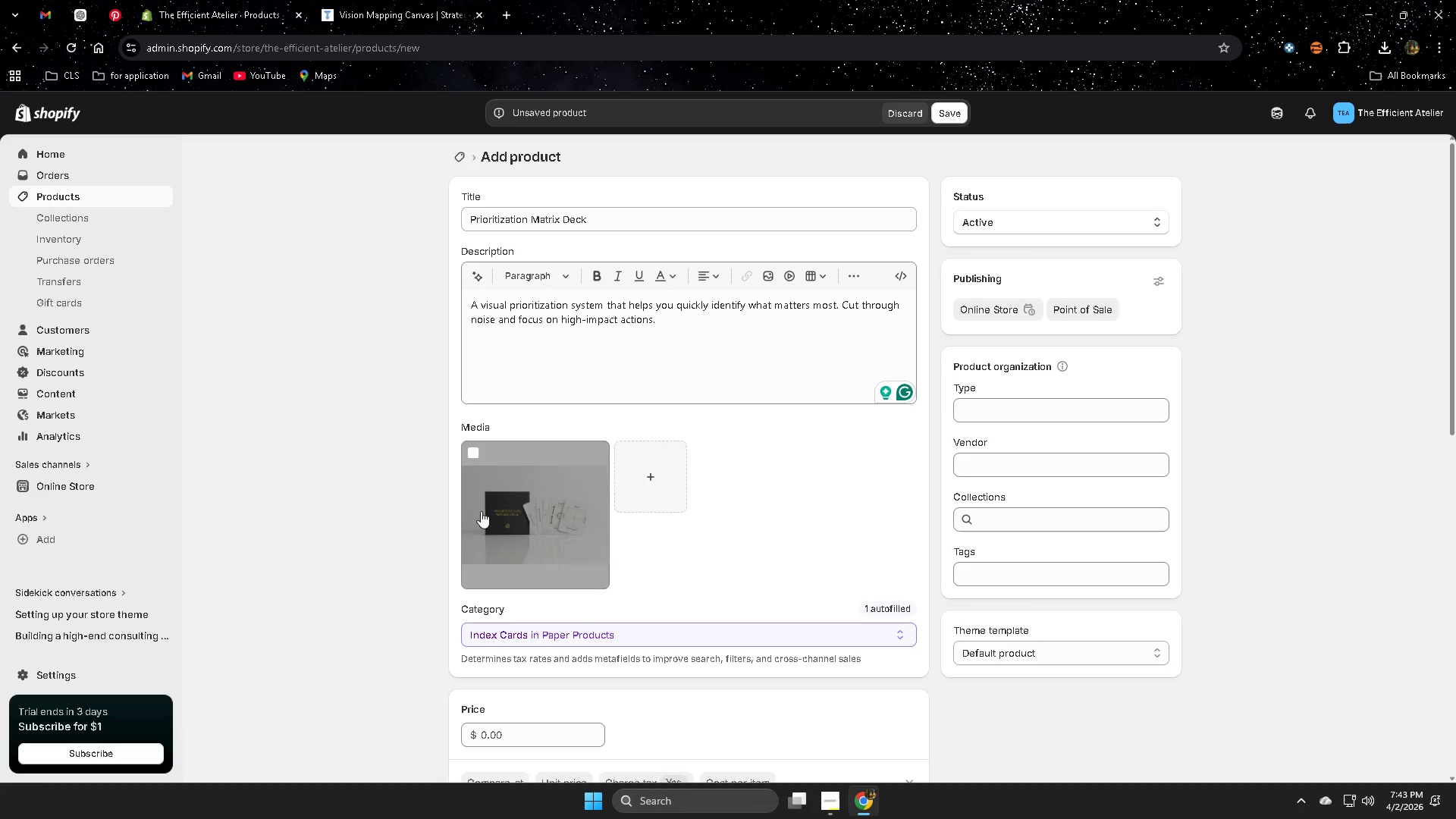 
left_click([507, 498])
 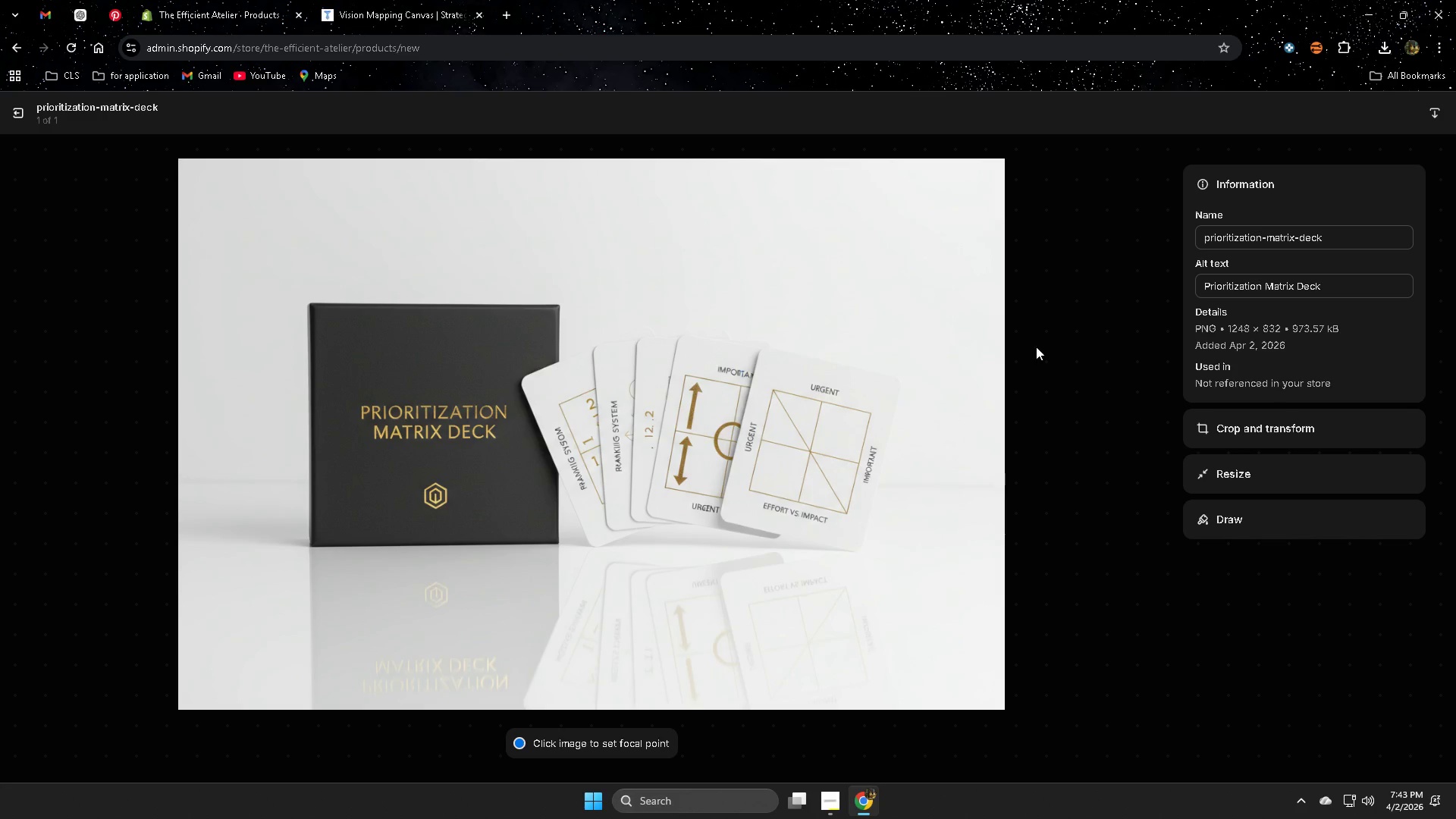 
double_click([1335, 290])
 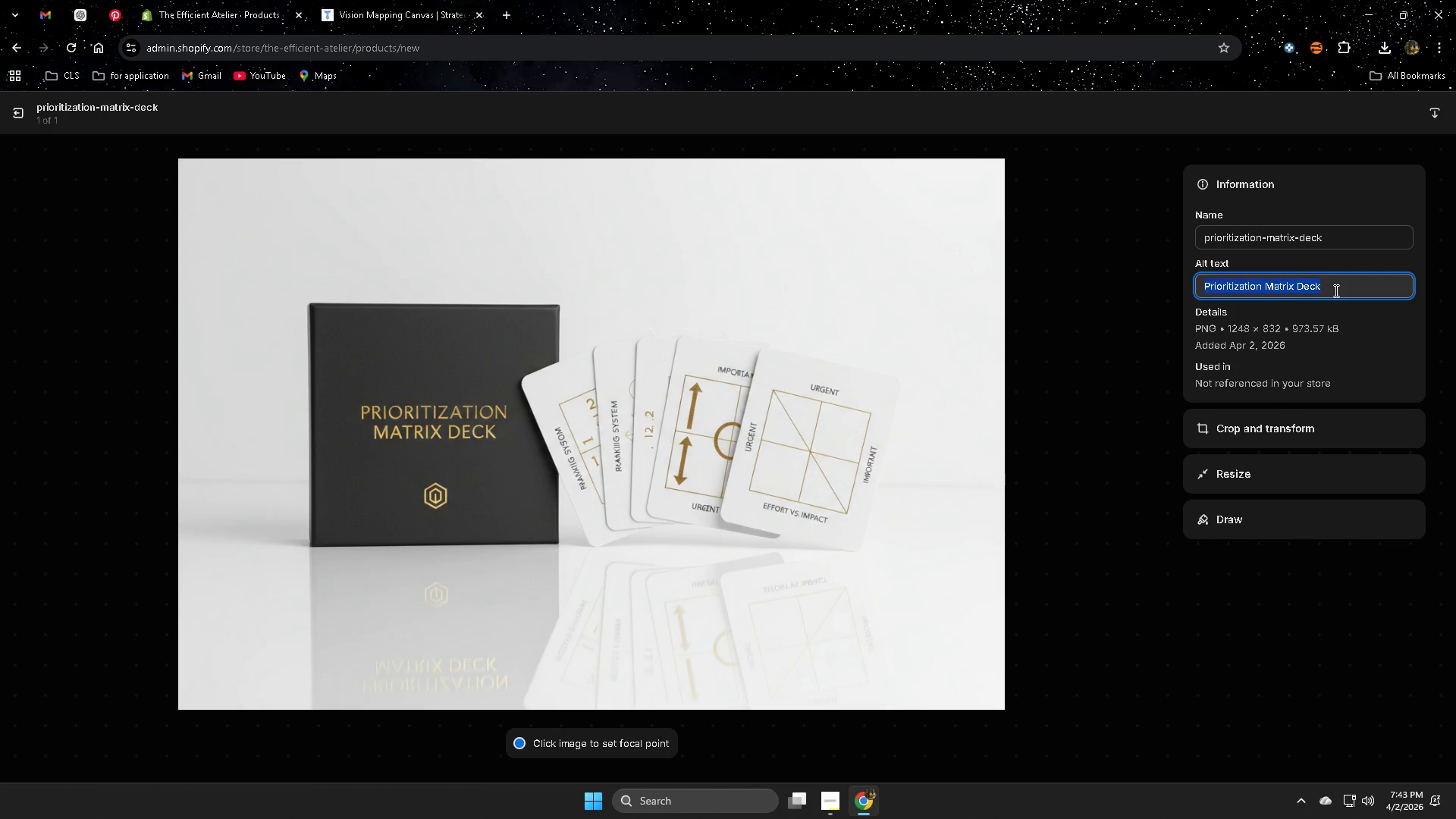 
triple_click([1335, 290])
 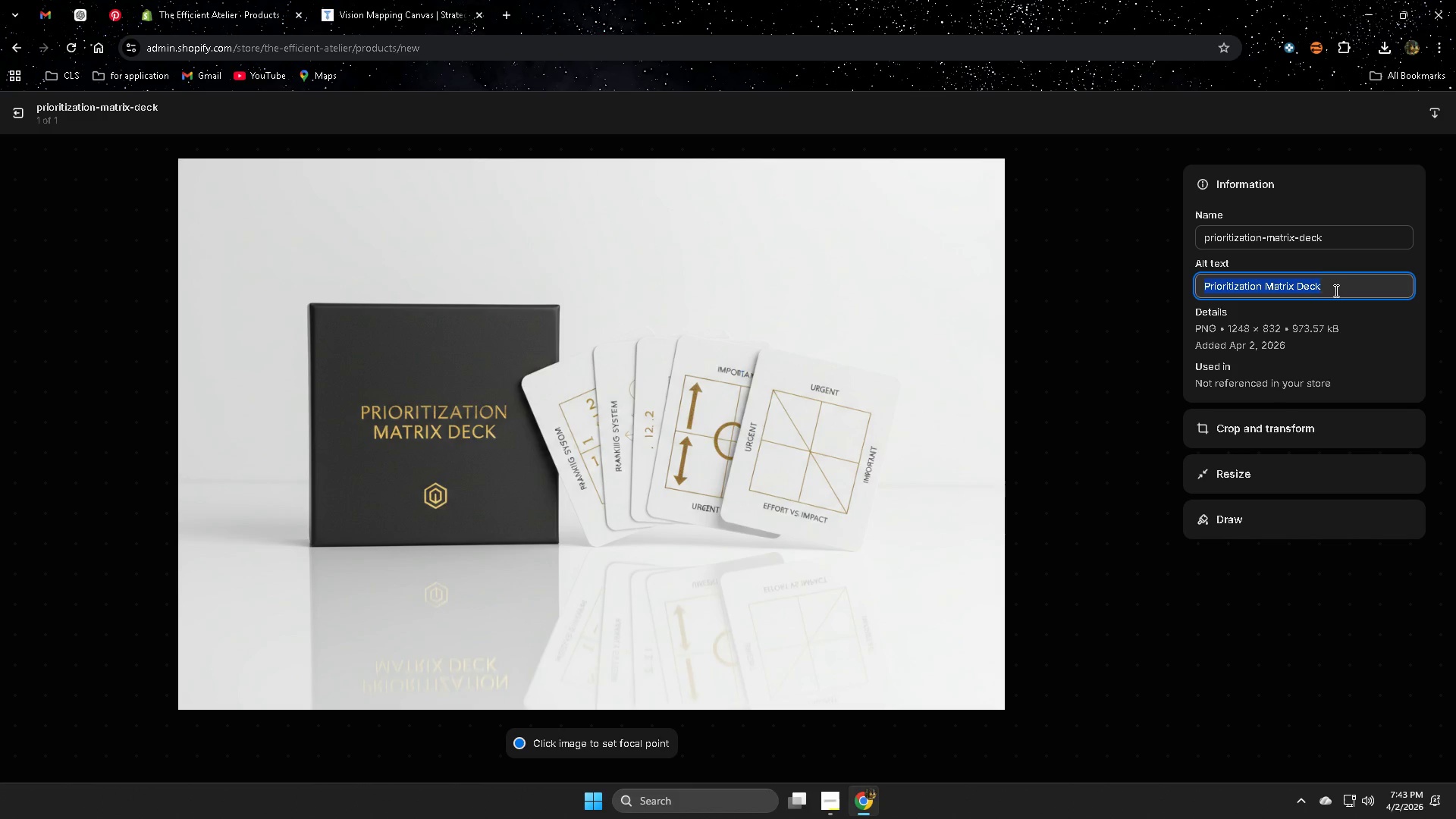 
key(Control+V)
 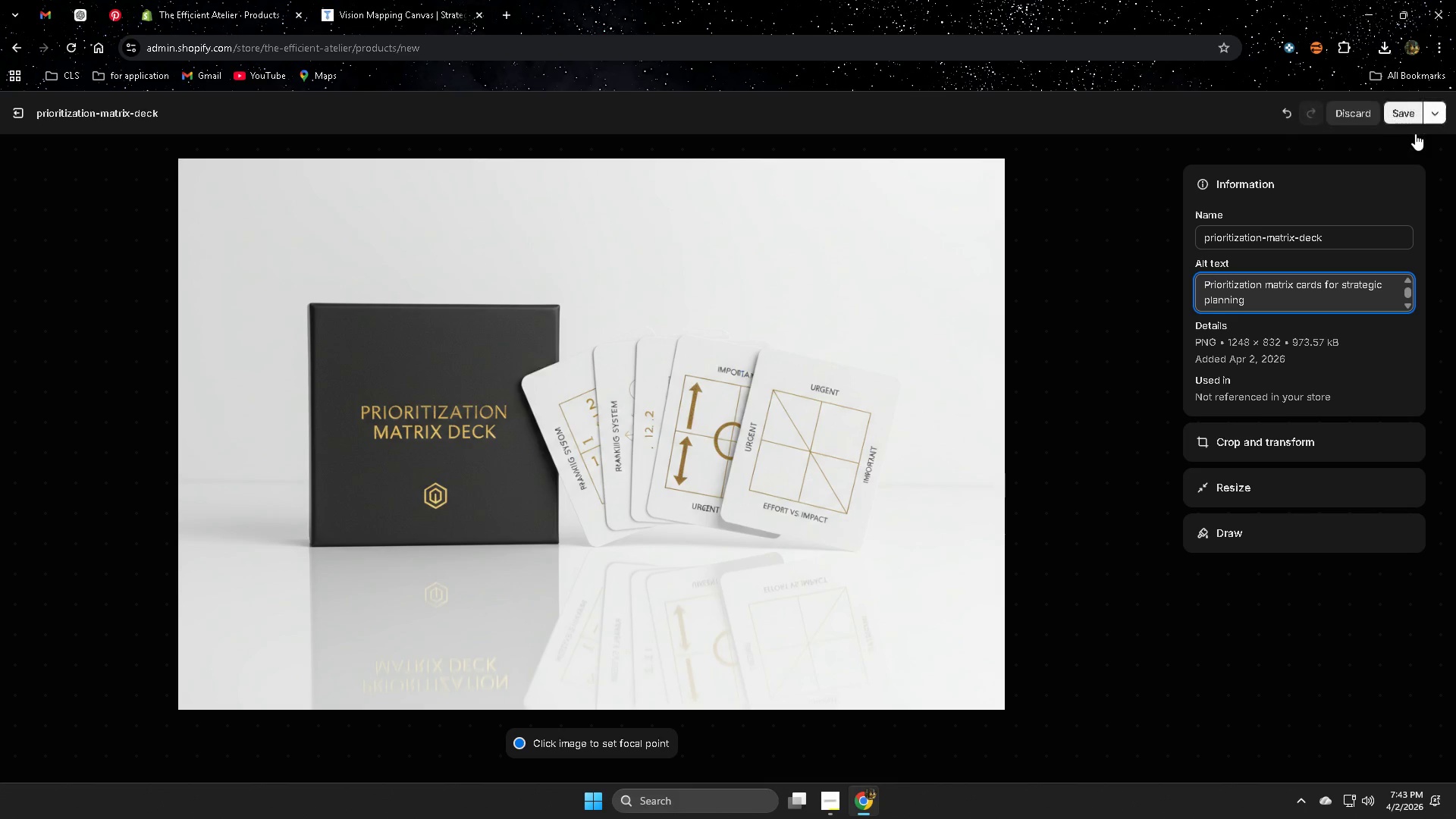 
mouse_move([1398, 126])
 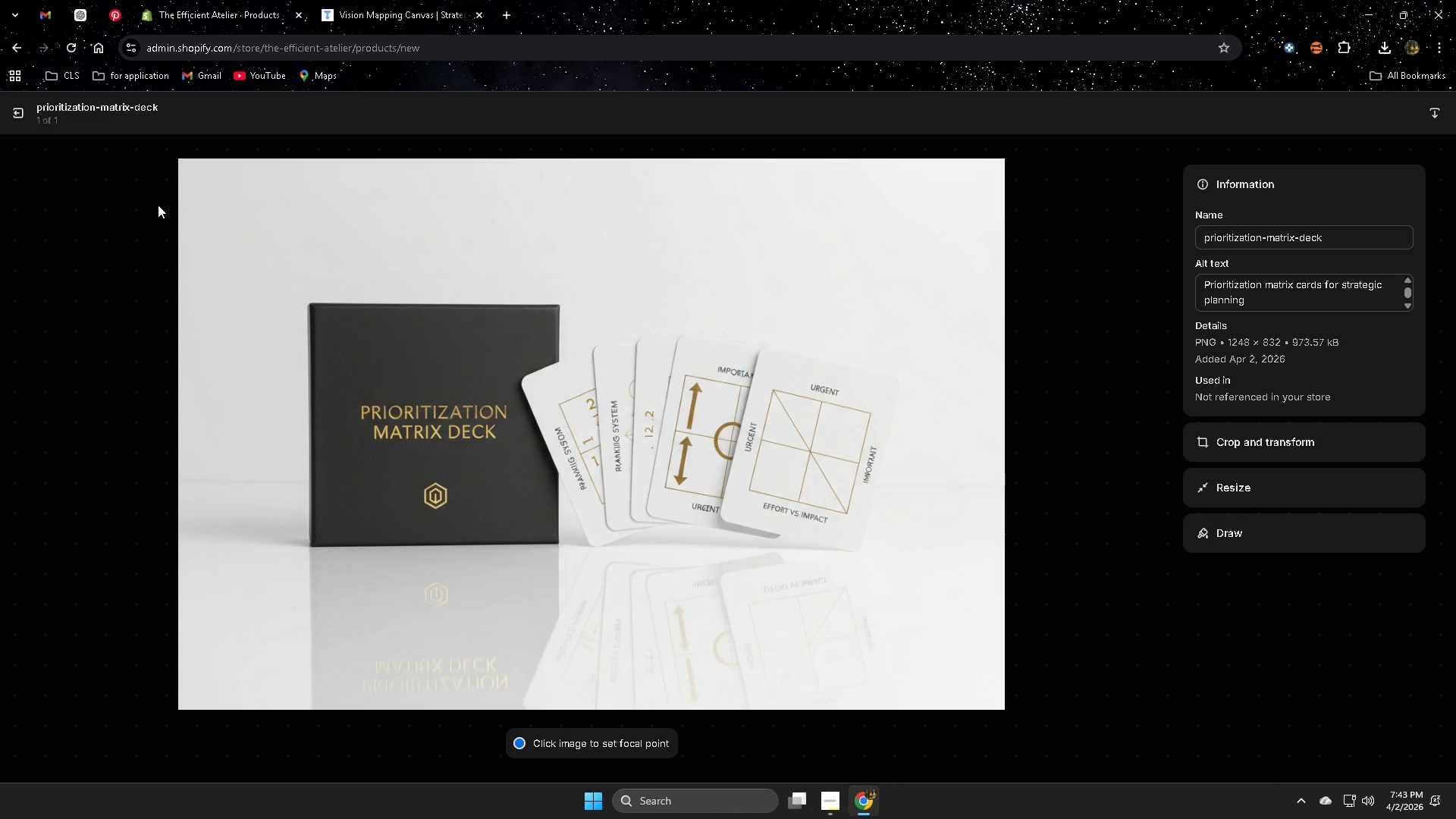 
left_click([19, 115])
 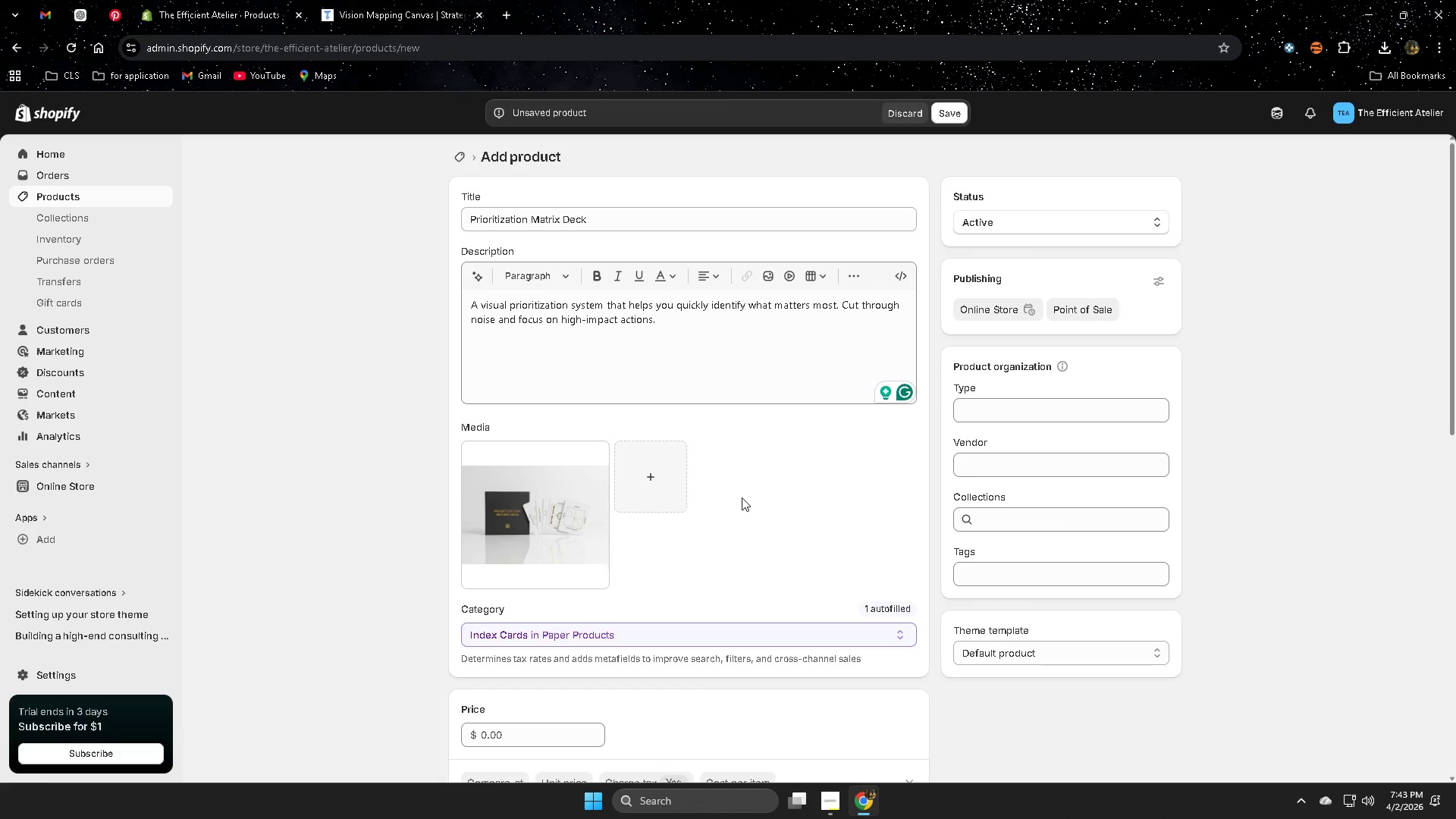 
wait(6.69)
 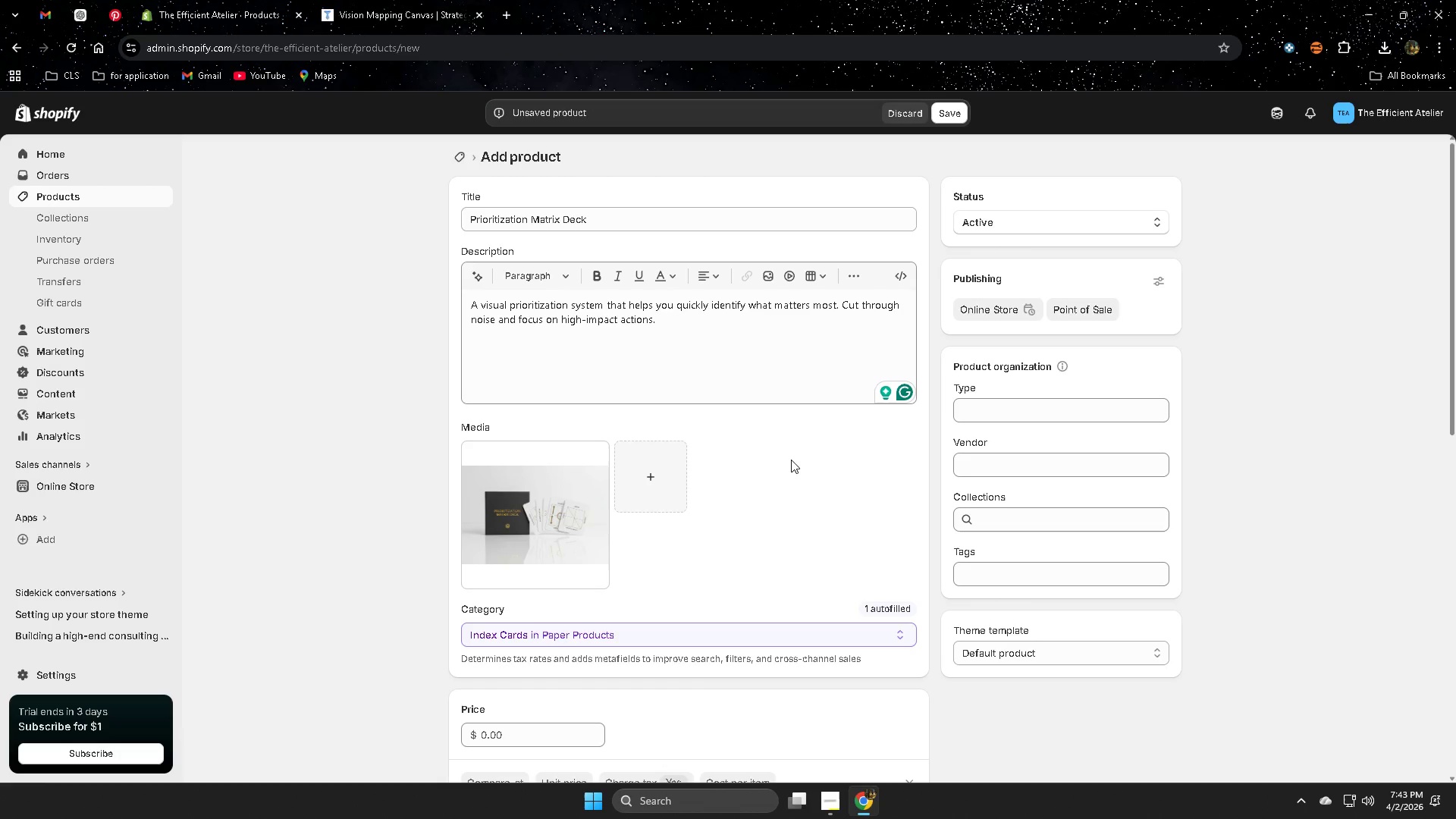 
mouse_move([86, 8])
 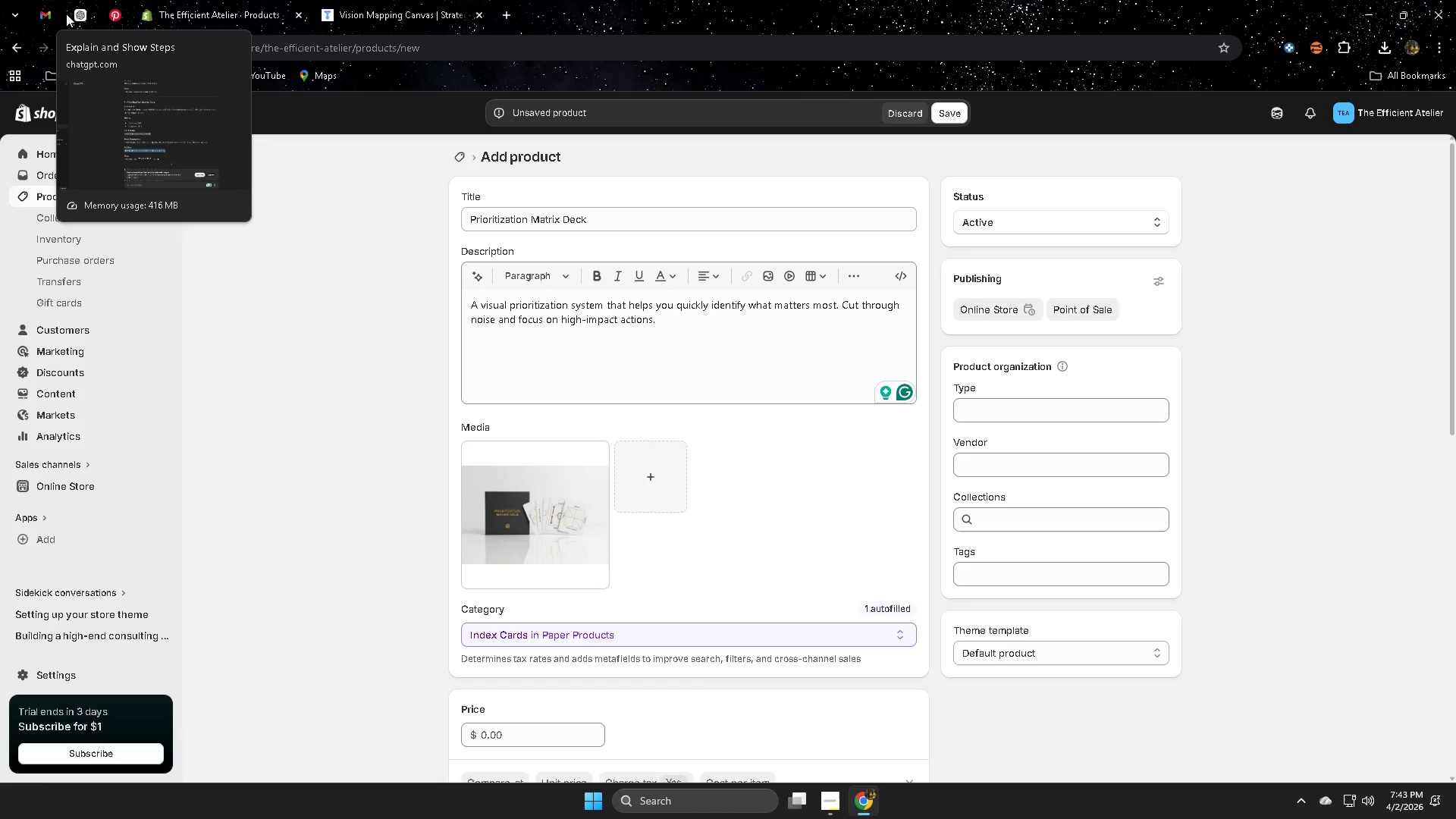 
left_click([77, 14])
 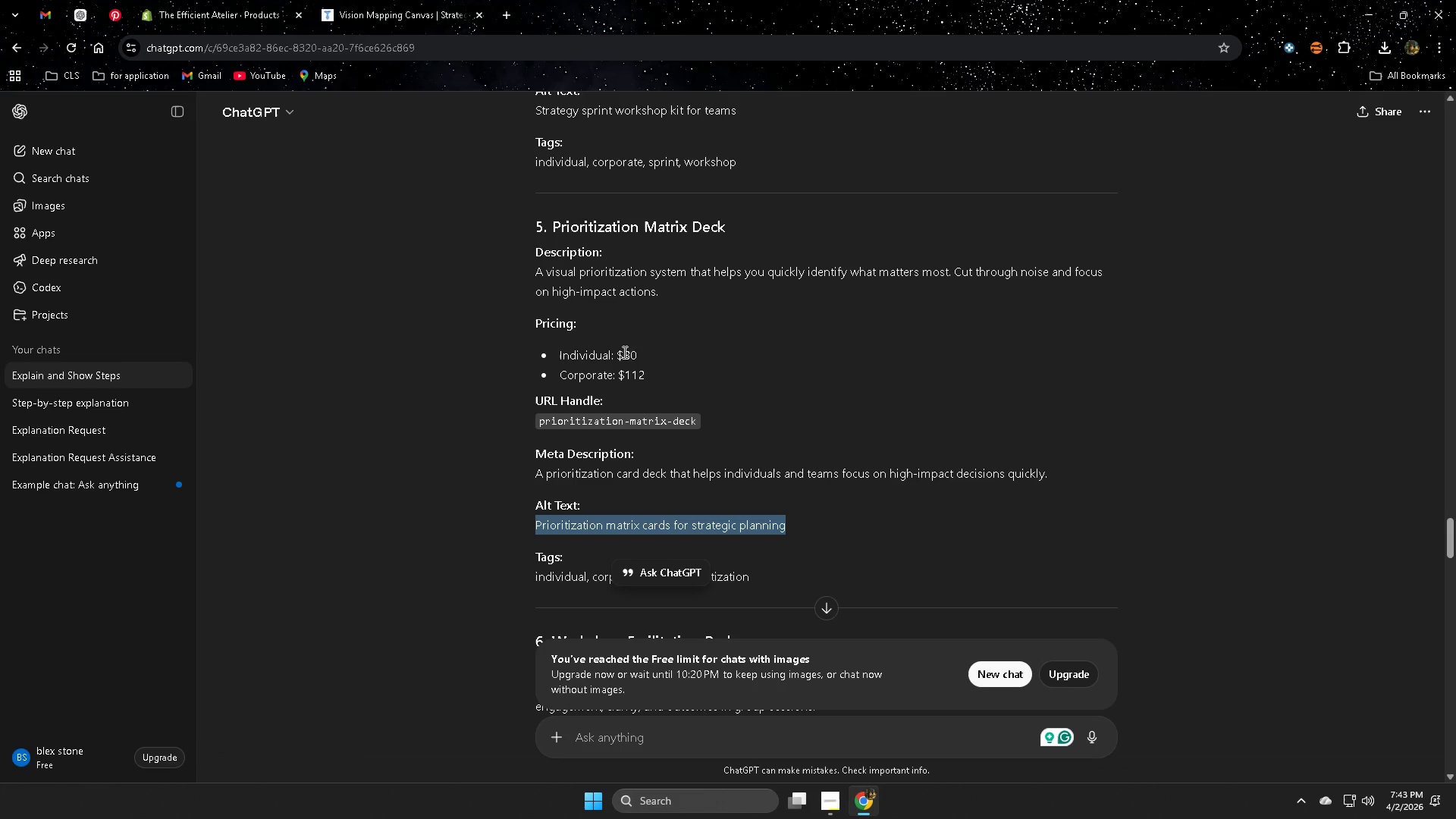 
double_click([627, 351])
 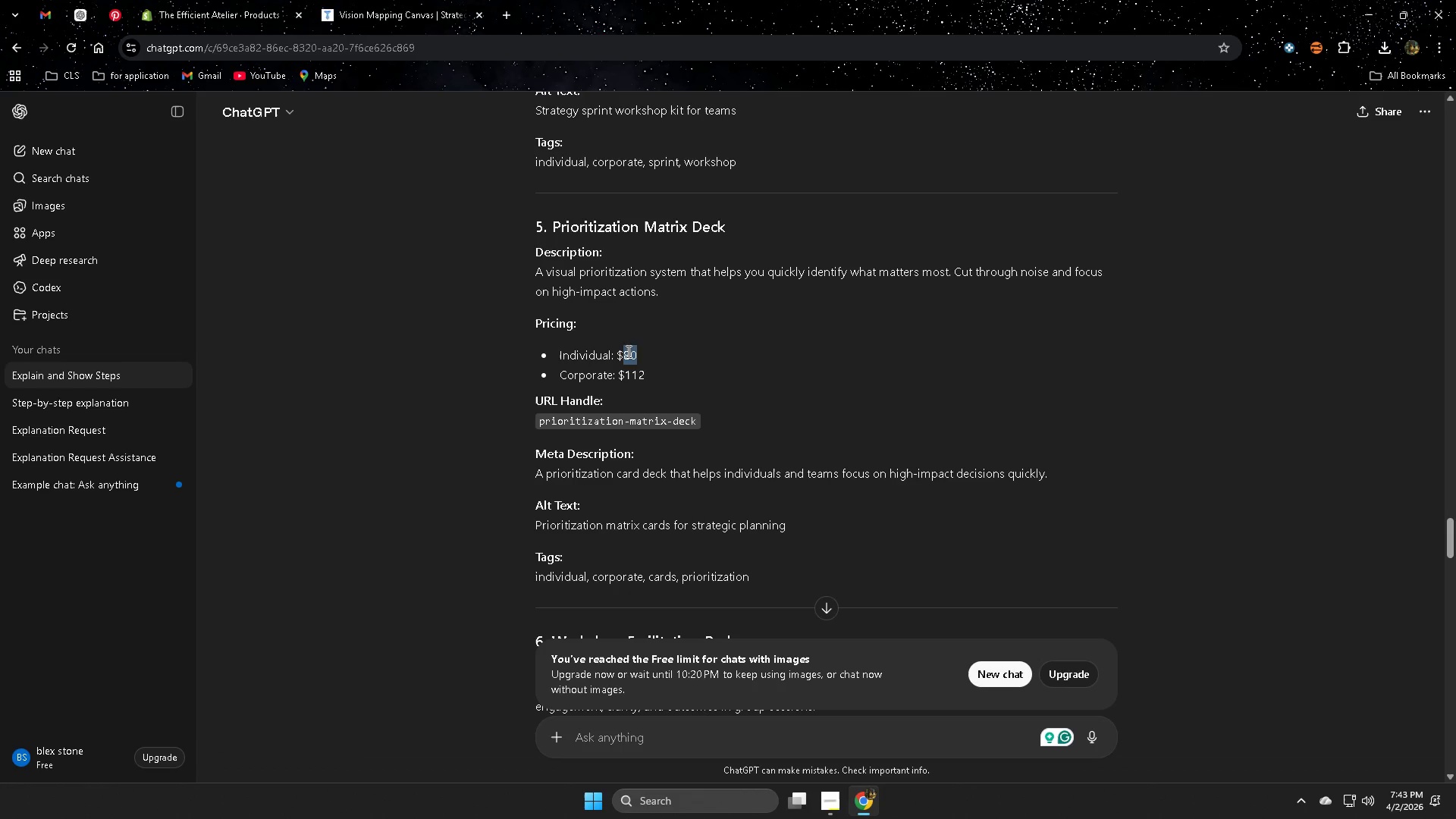 
key(Control+ControlLeft)
 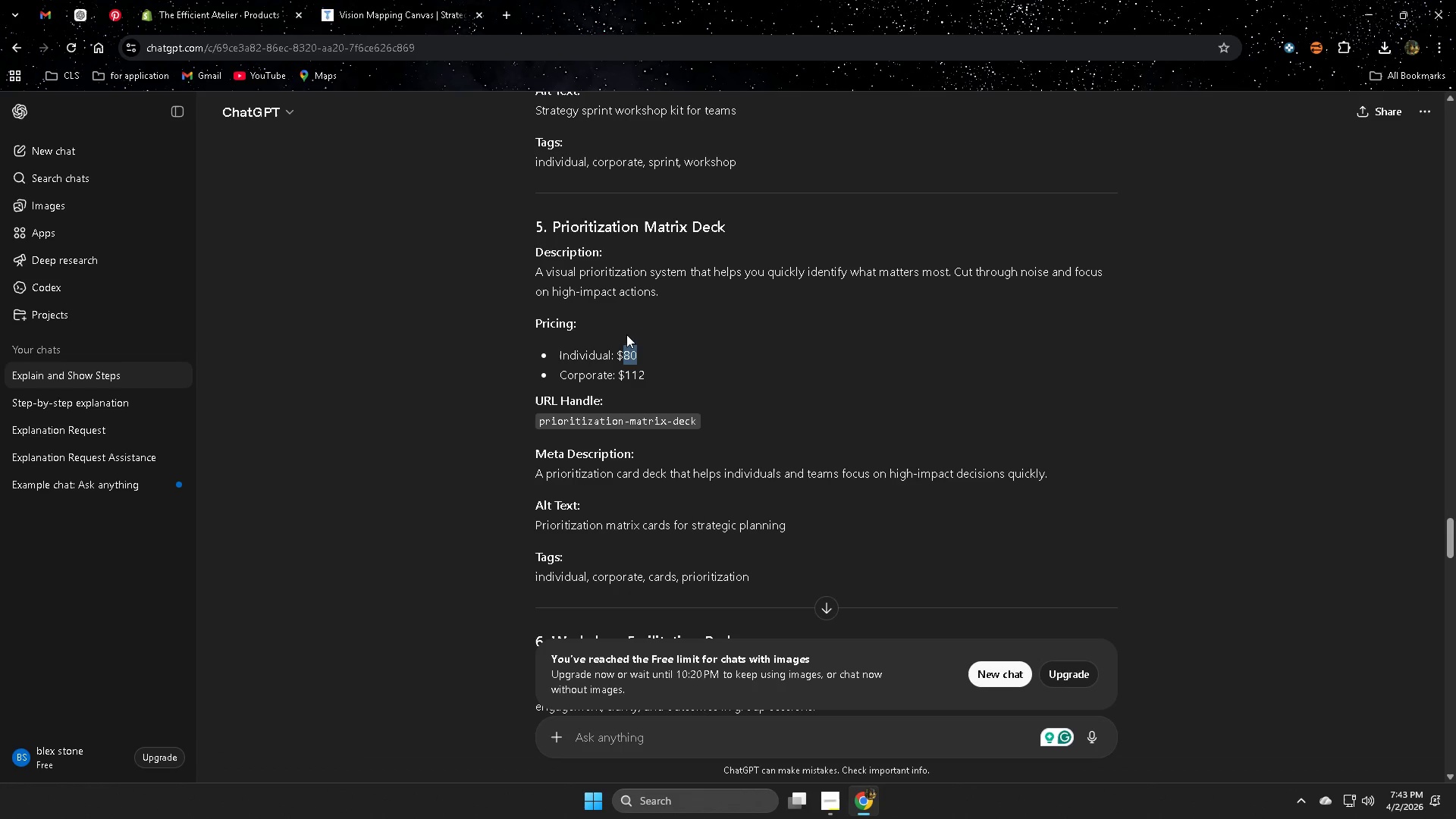 
key(Control+C)
 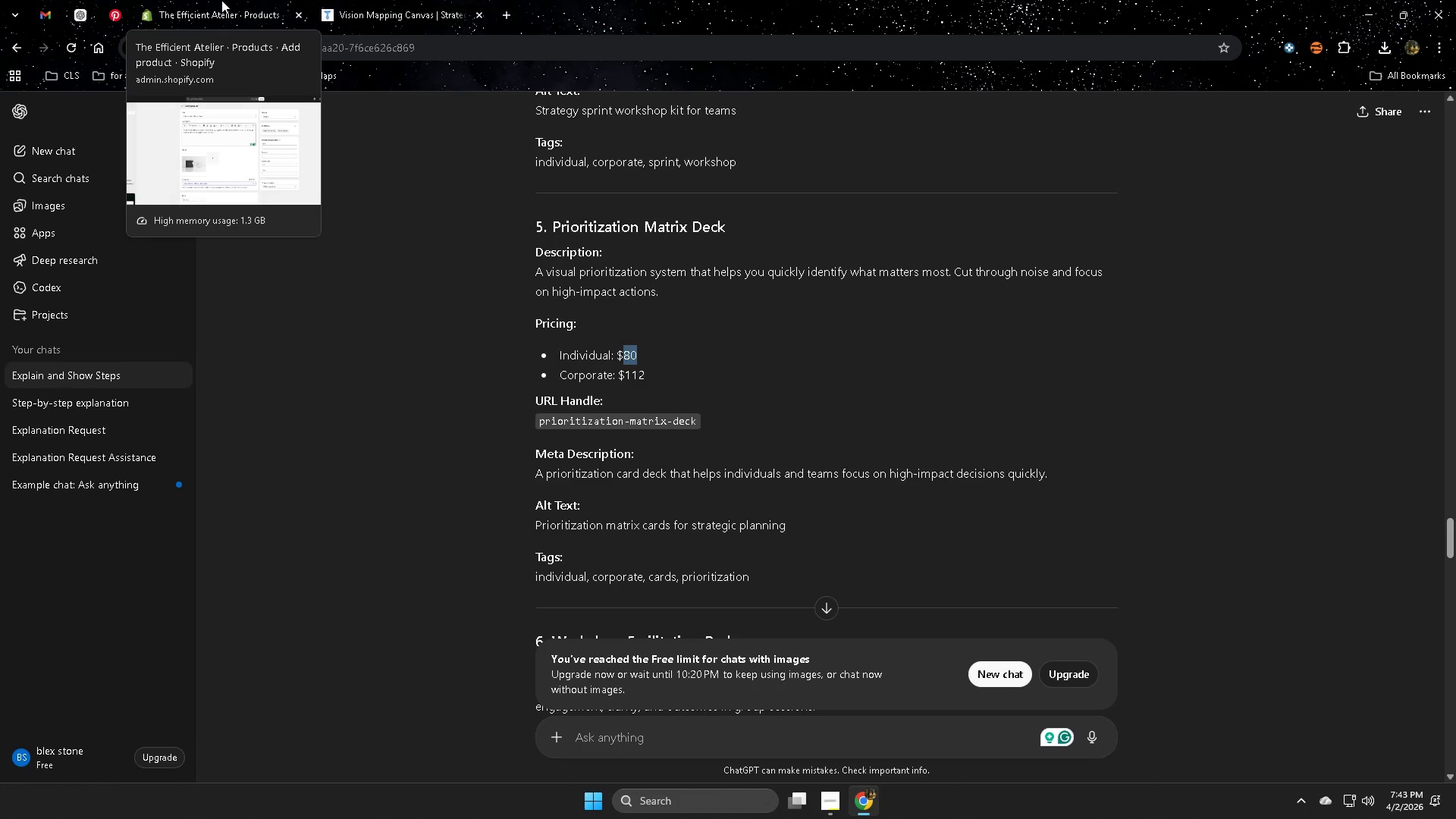 
left_click([221, 0])
 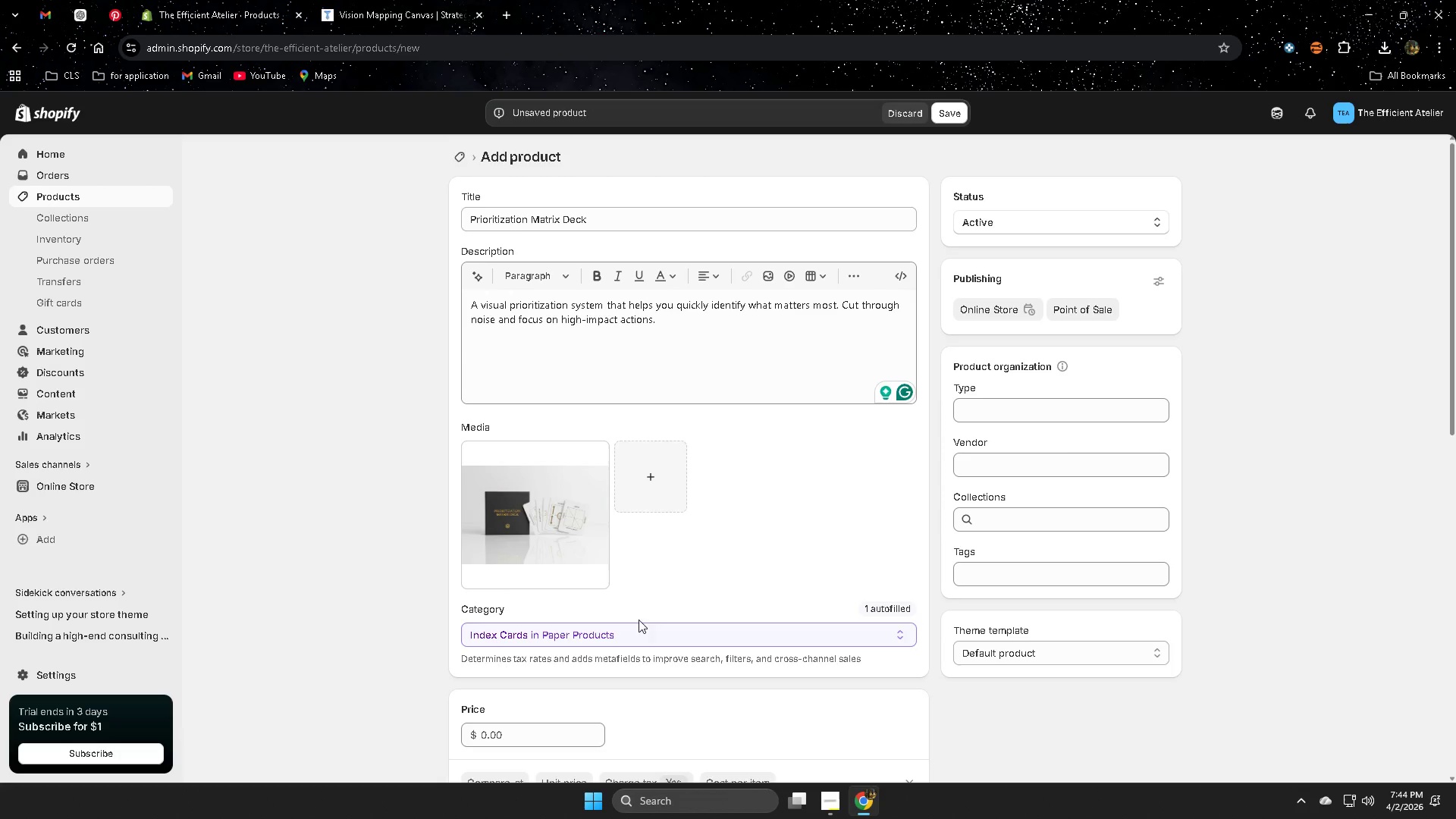 
scroll: coordinate [583, 609], scroll_direction: down, amount: 8.0
 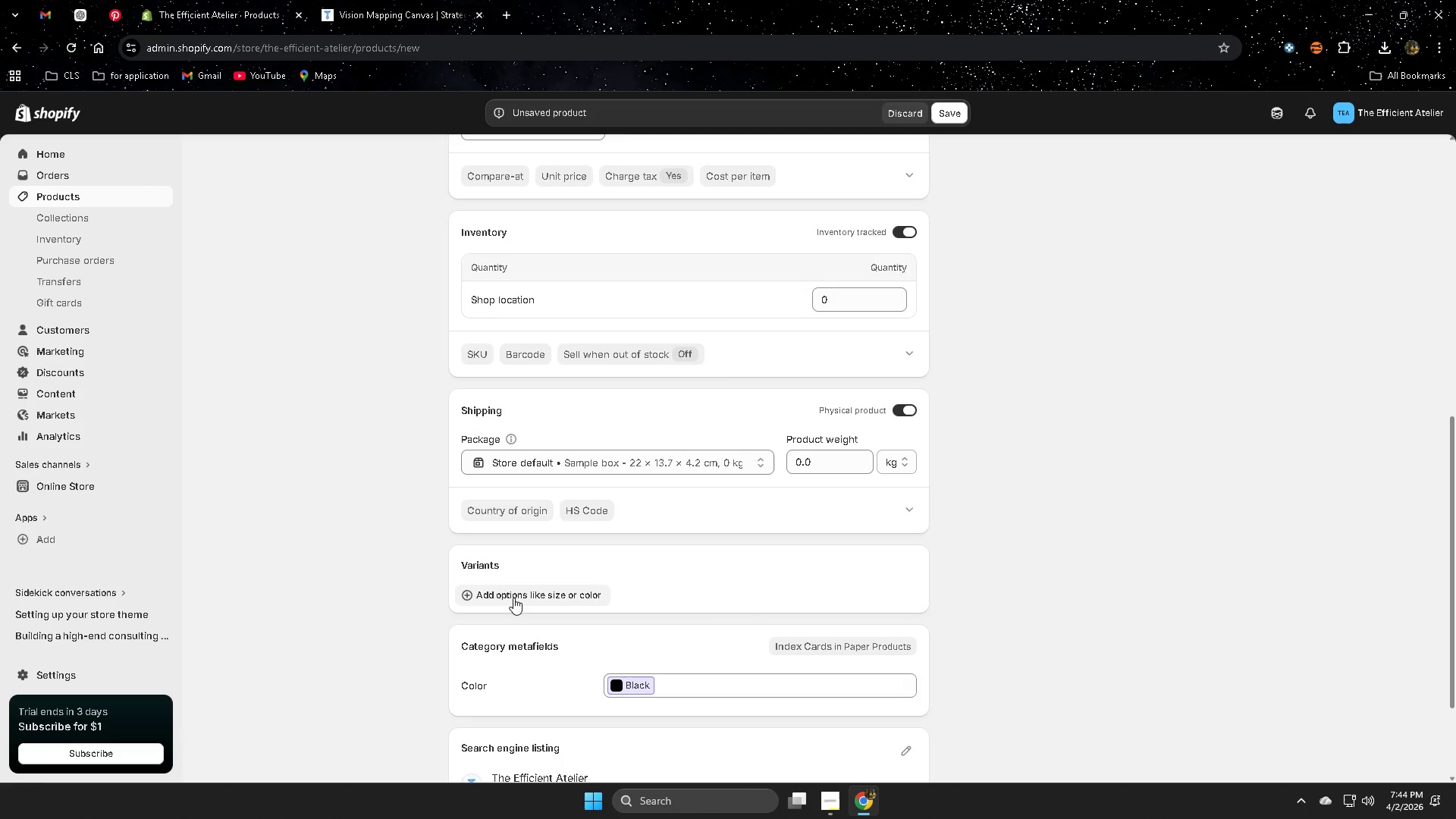 
left_click([513, 598])
 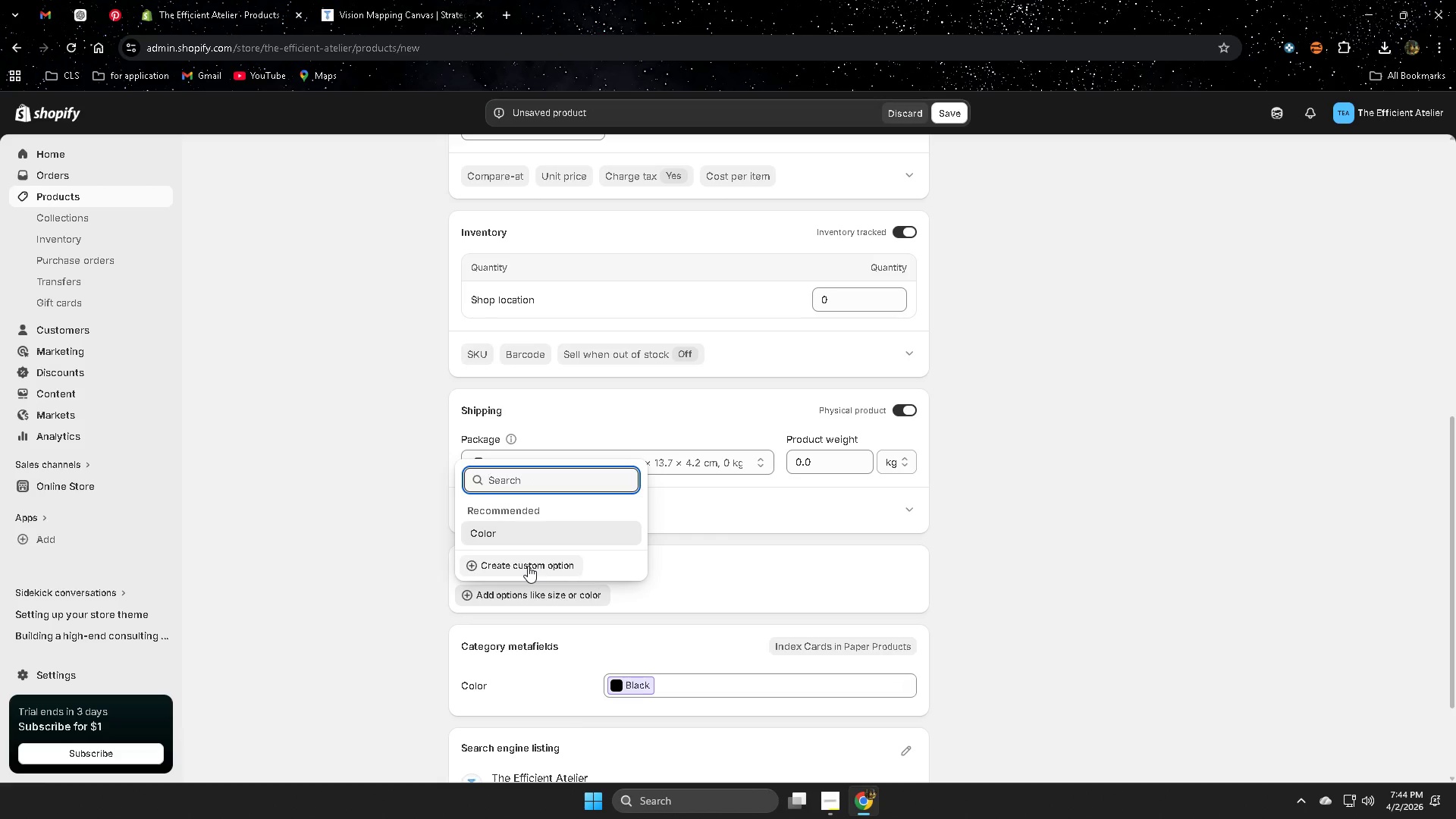 
left_click([774, 565])
 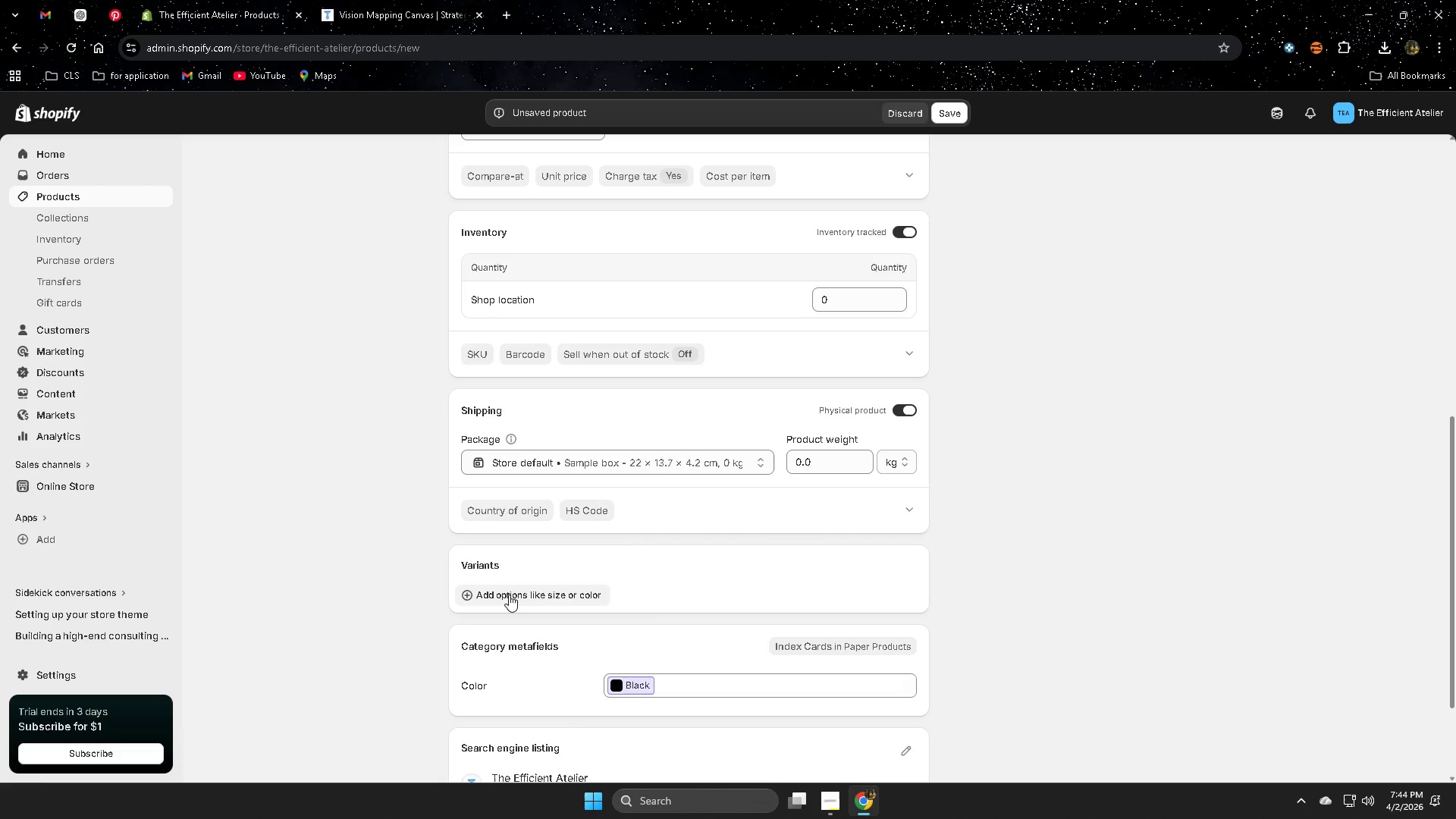 
left_click([509, 595])
 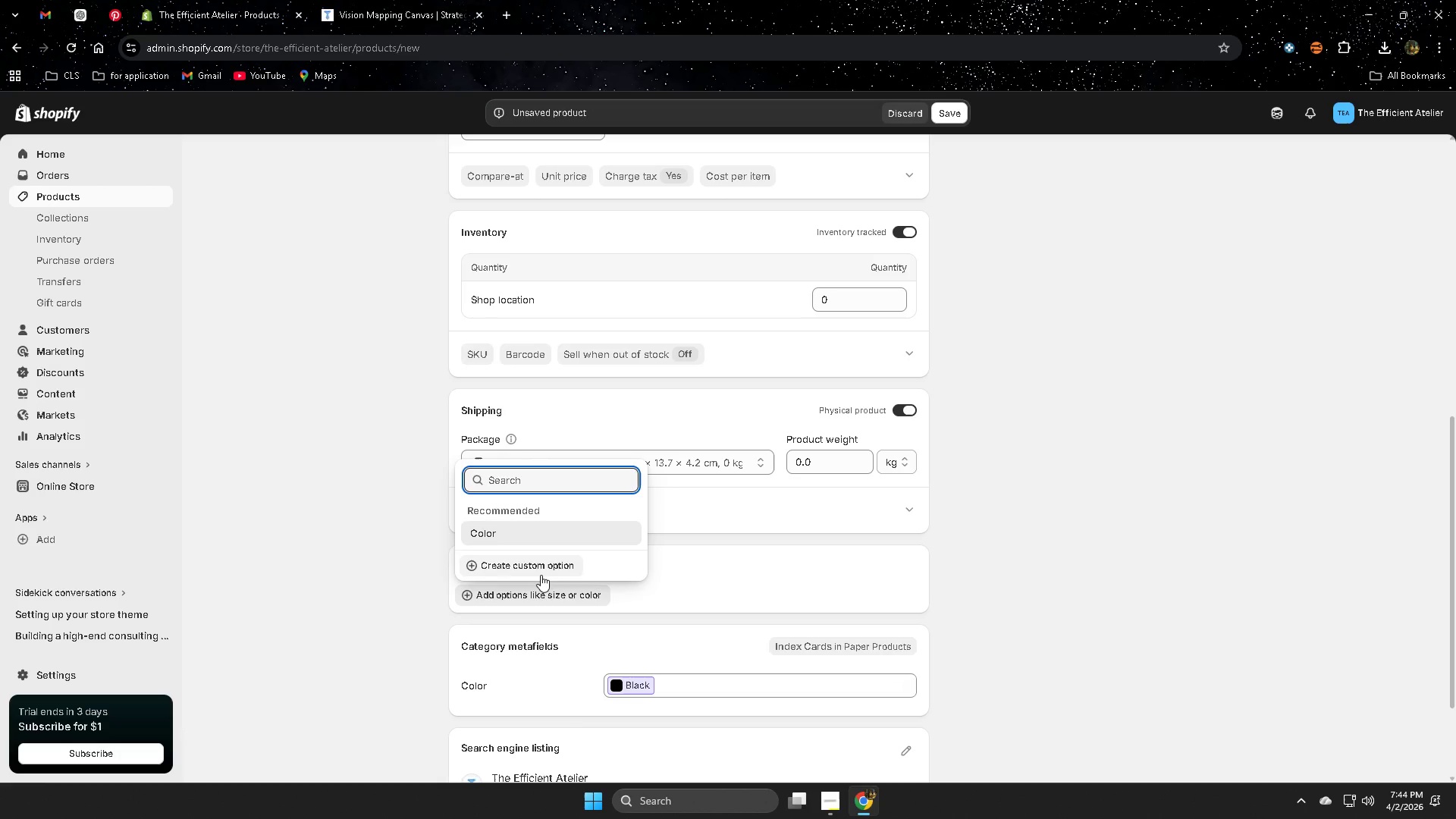 
left_click([541, 575])